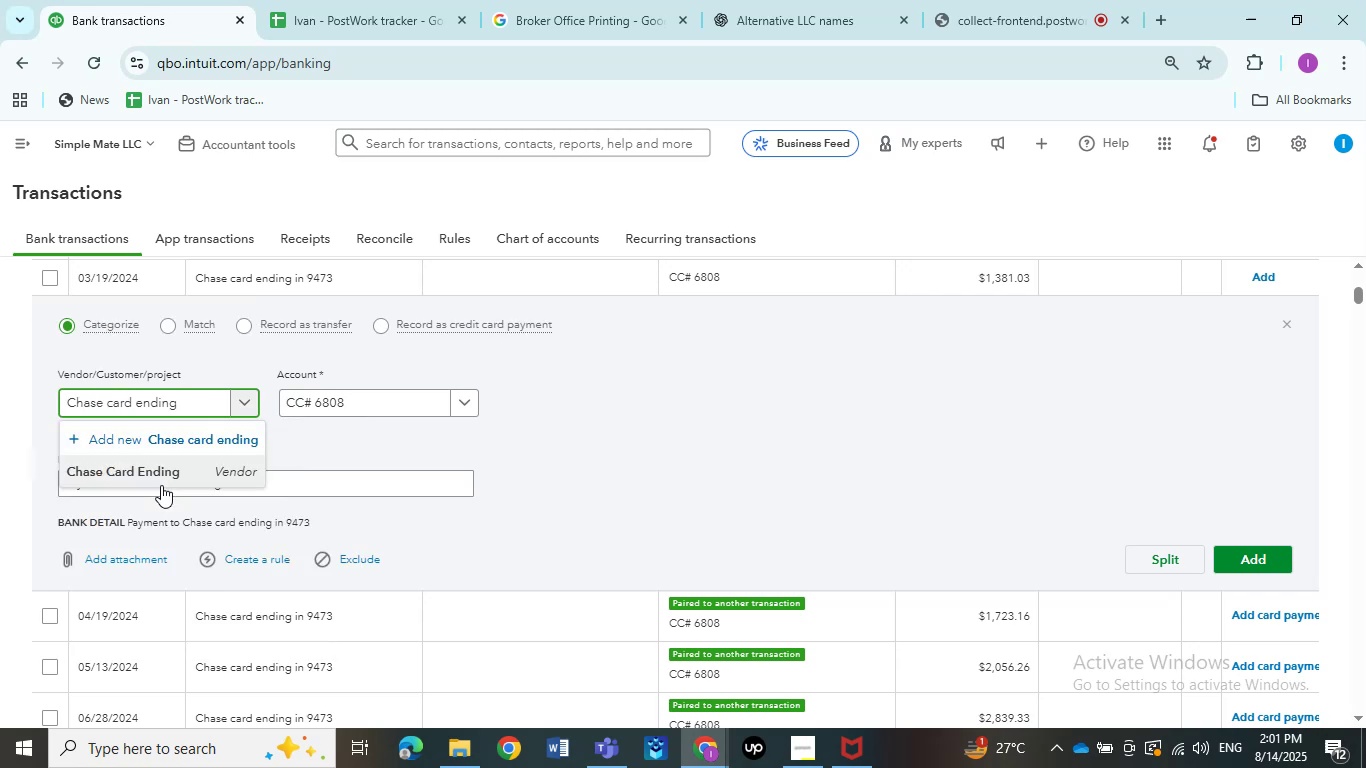 
left_click([161, 483])
 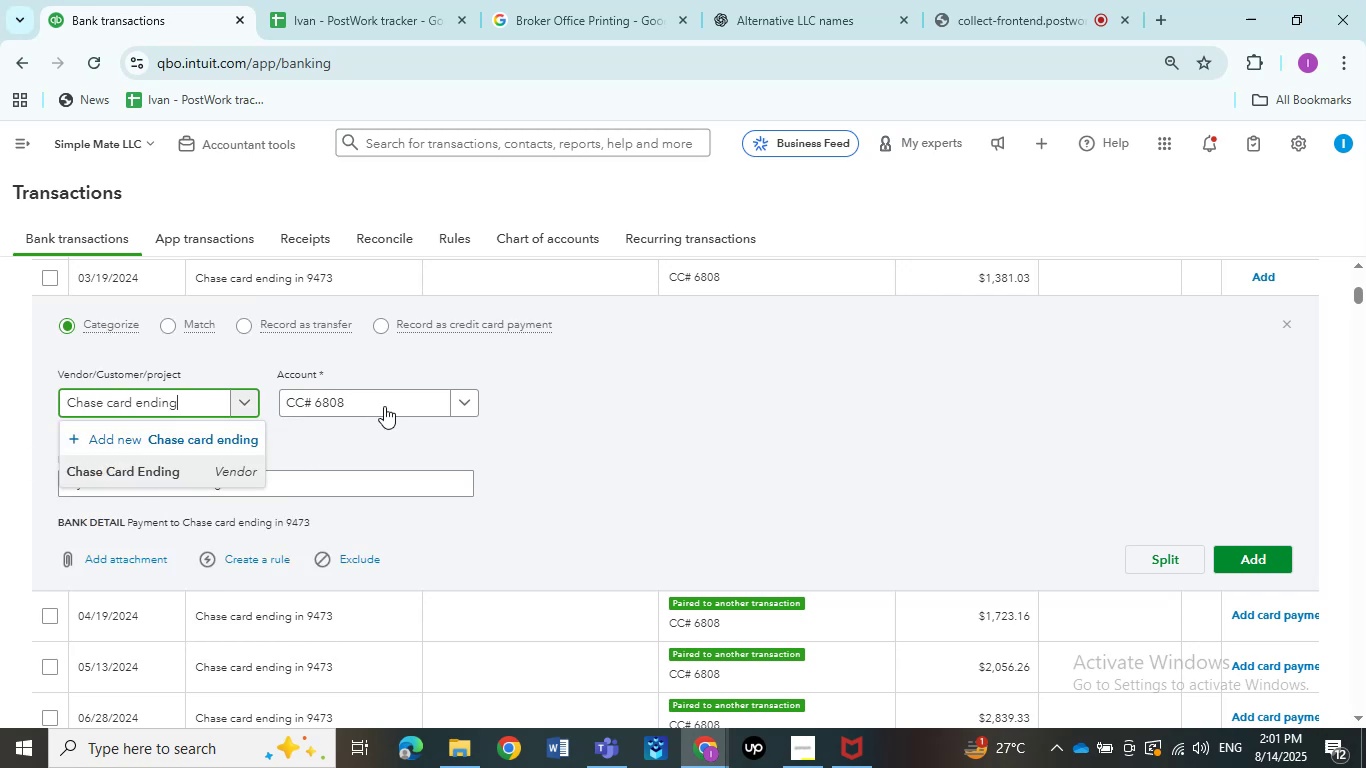 
left_click([369, 404])
 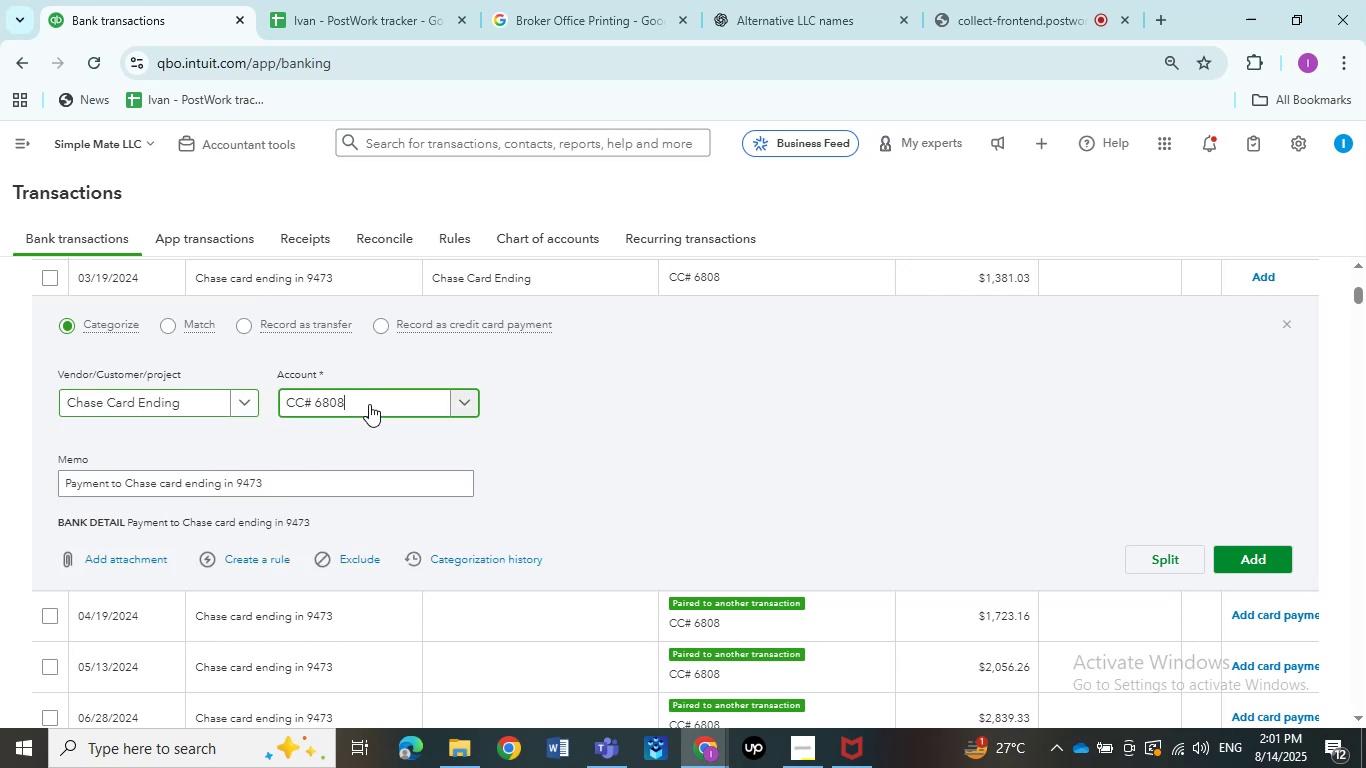 
type(Transfer)
 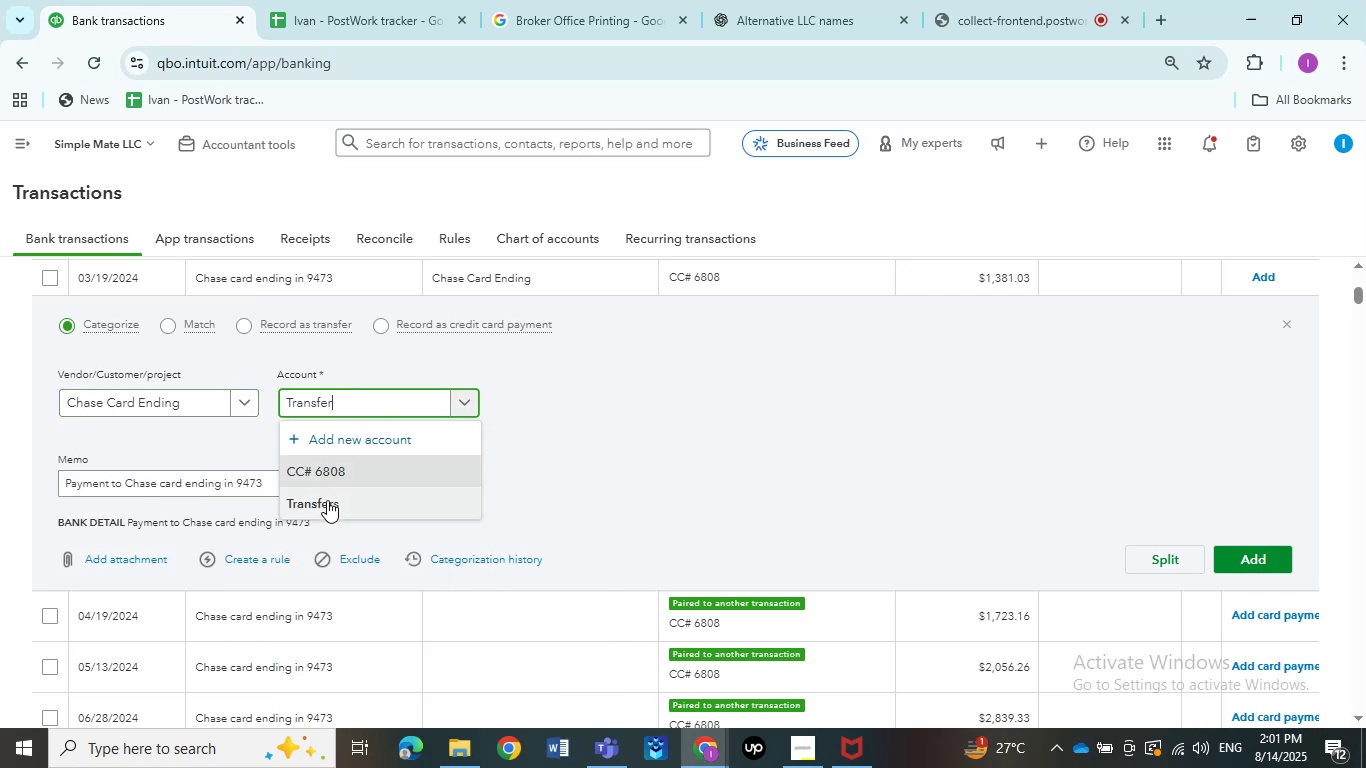 
left_click([327, 503])
 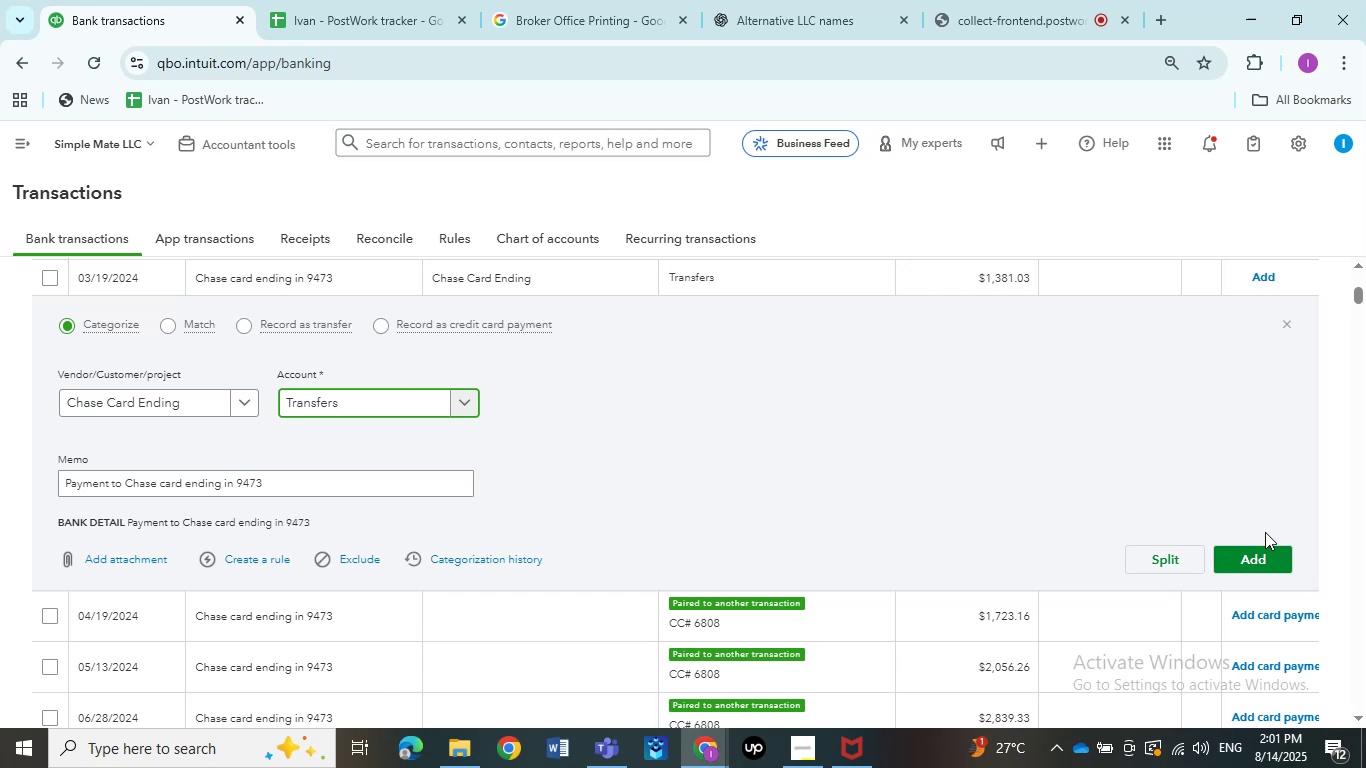 
left_click([1259, 553])
 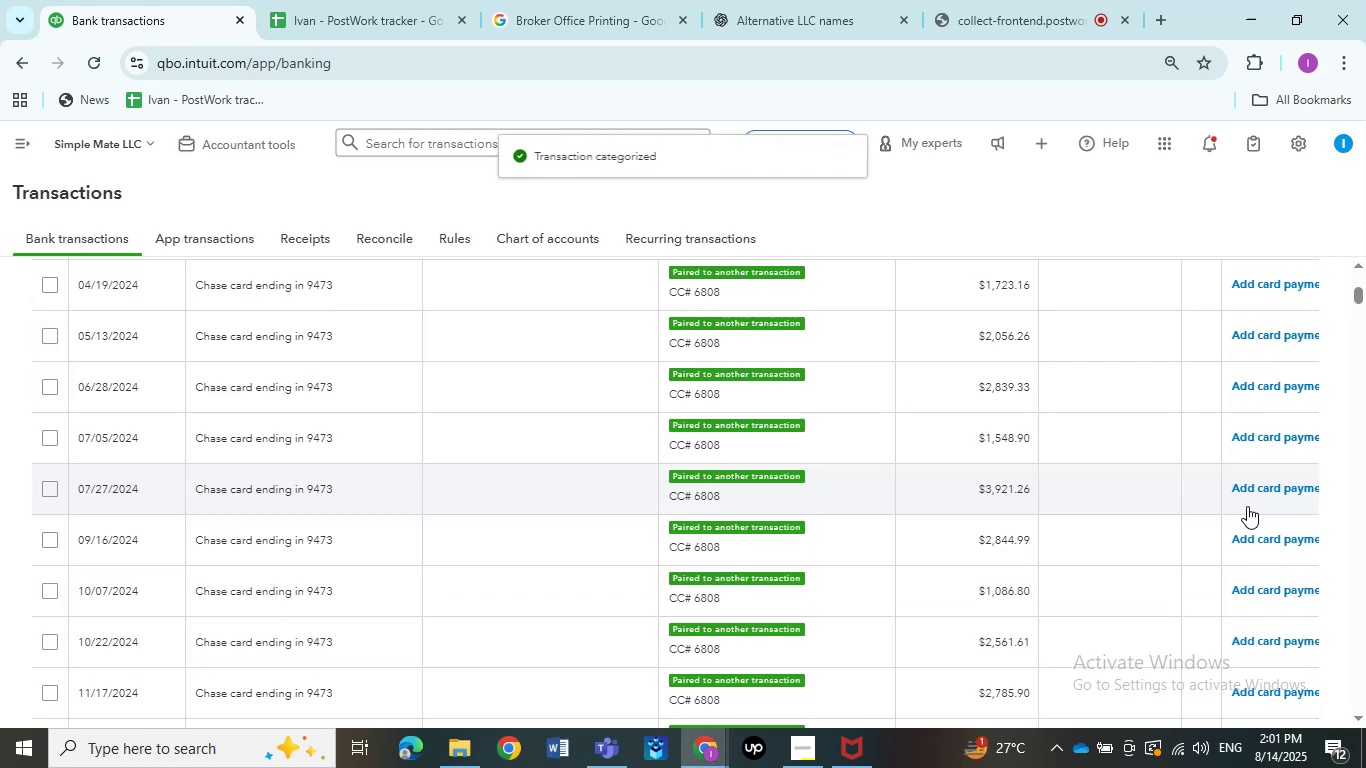 
wait(9.84)
 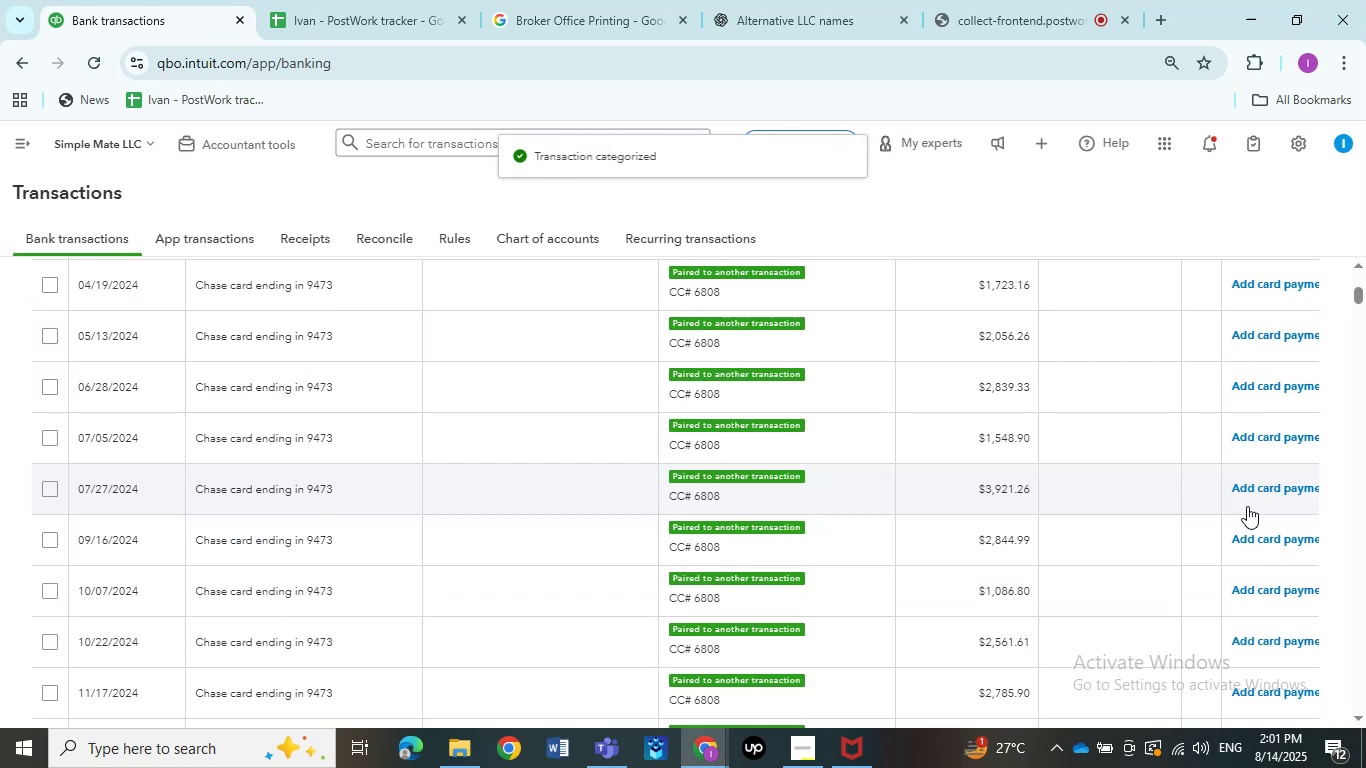 
scroll: coordinate [416, 433], scroll_direction: up, amount: 15.0
 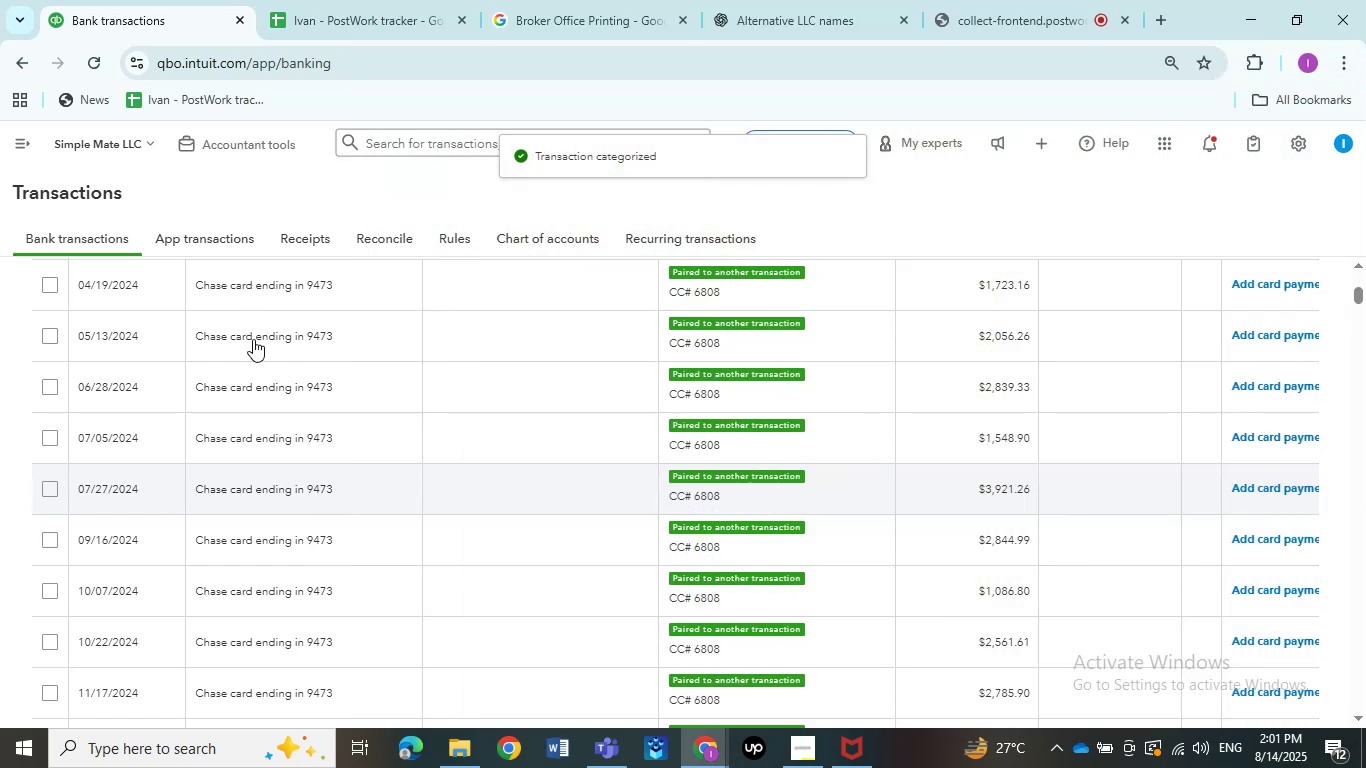 
scroll: coordinate [373, 389], scroll_direction: up, amount: 2.0
 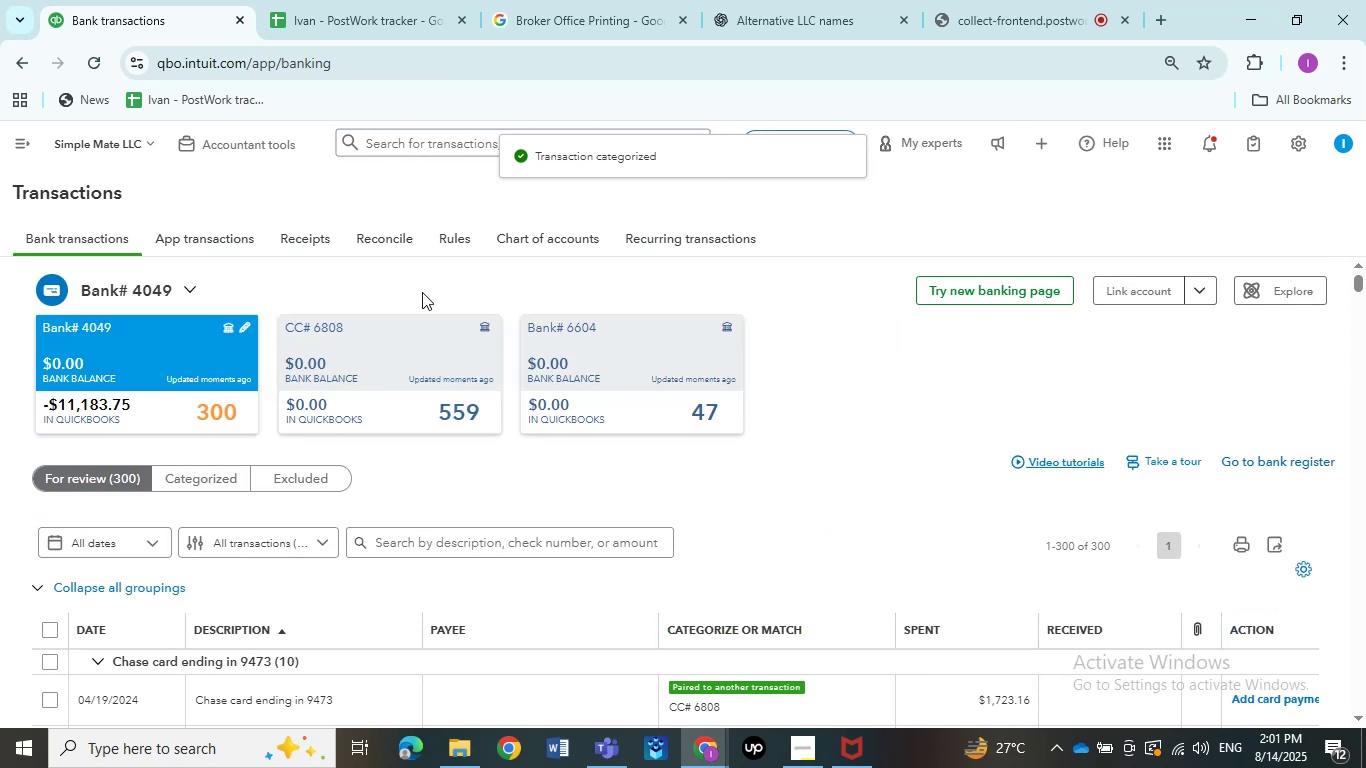 
scroll: coordinate [423, 306], scroll_direction: down, amount: 3.0
 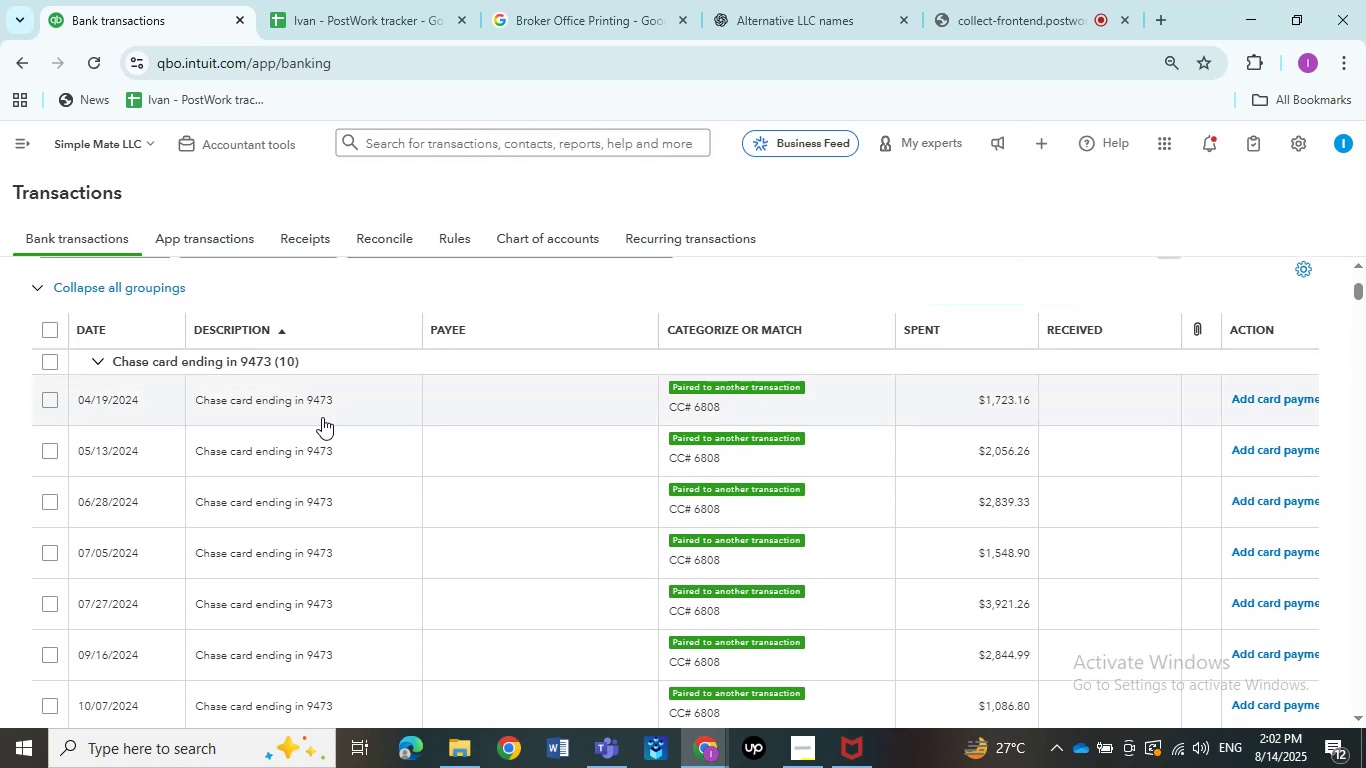 
left_click([319, 416])
 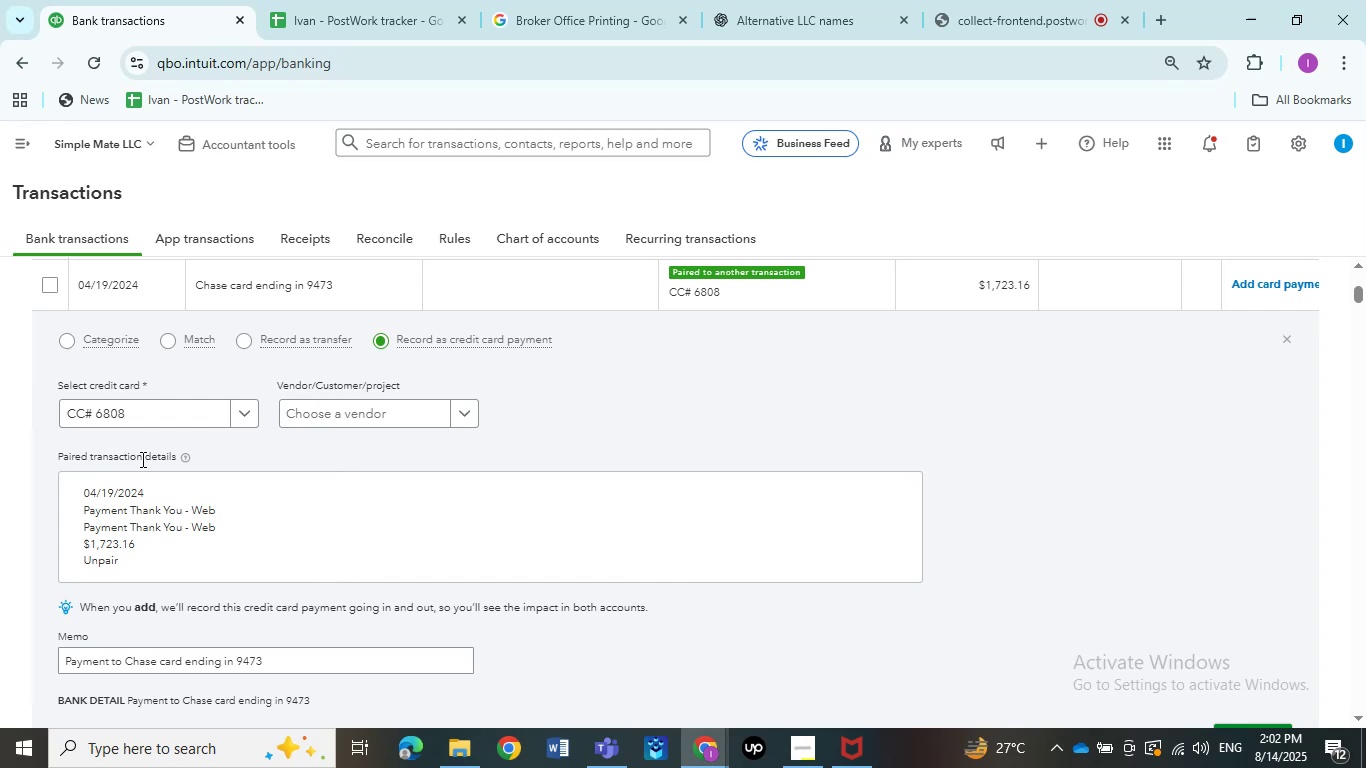 
wait(6.95)
 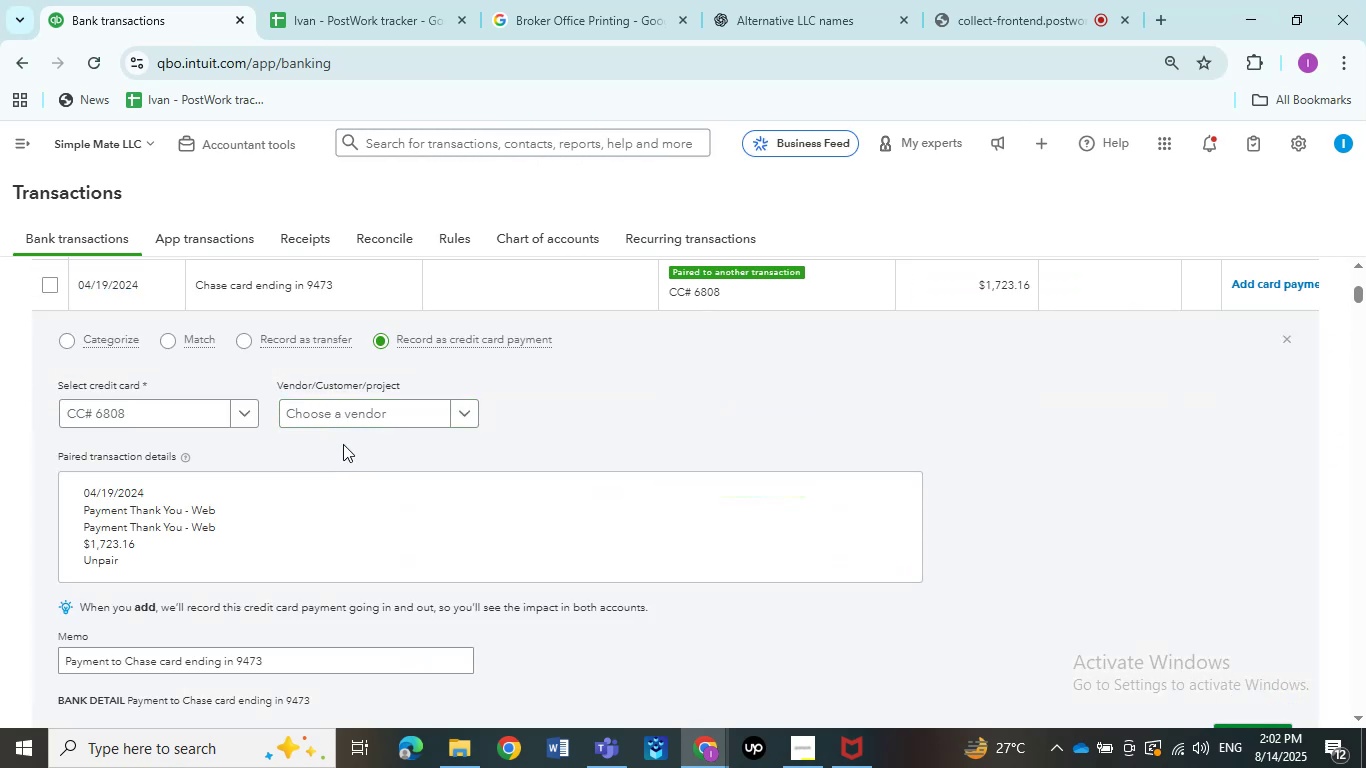 
left_click([79, 340])
 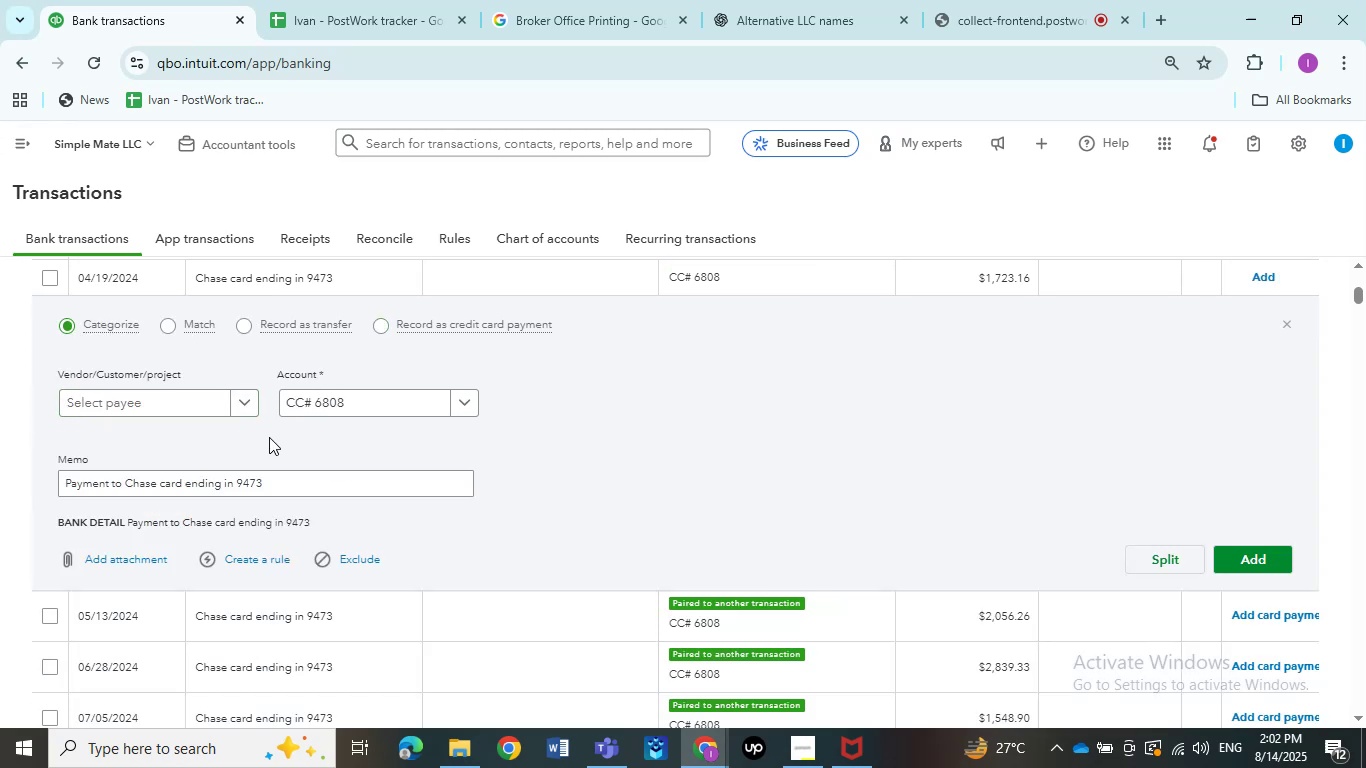 
left_click([143, 412])
 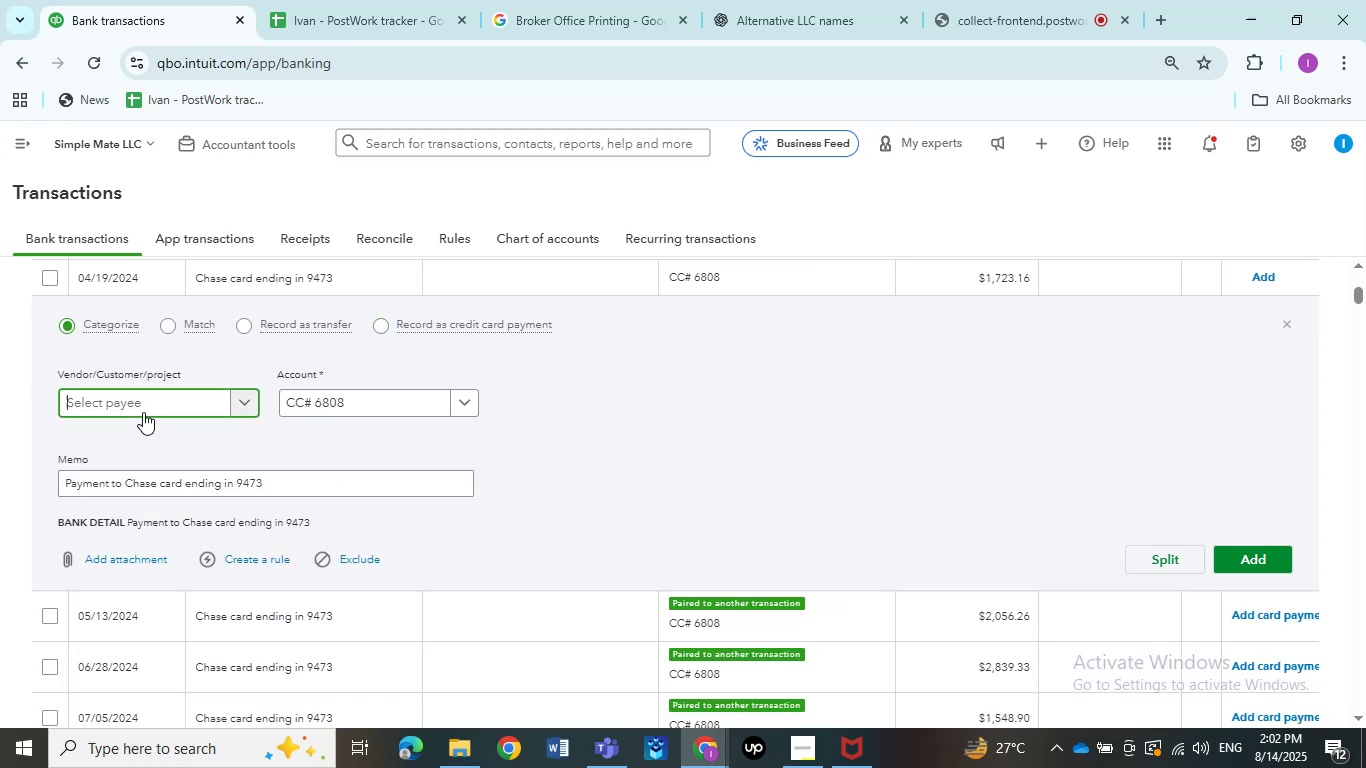 
key(Control+V)
 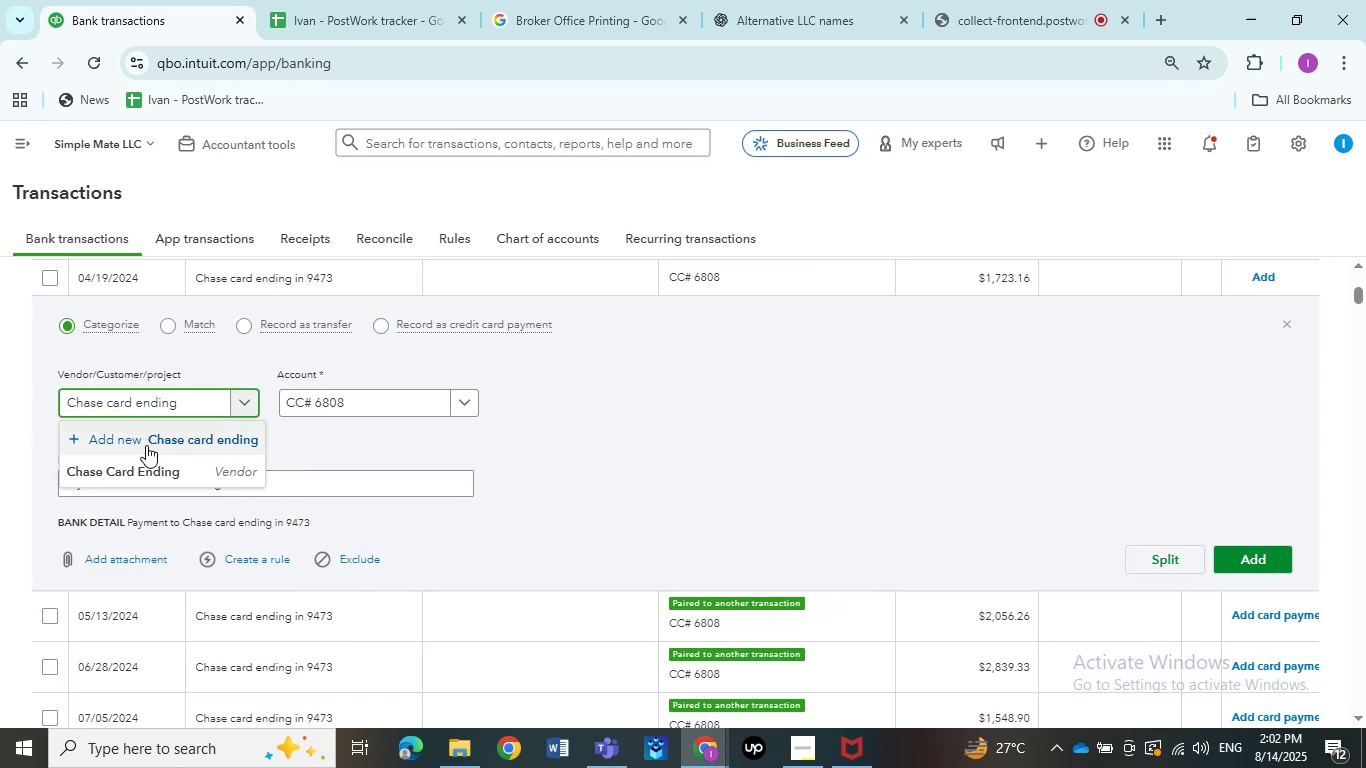 
left_click([143, 461])
 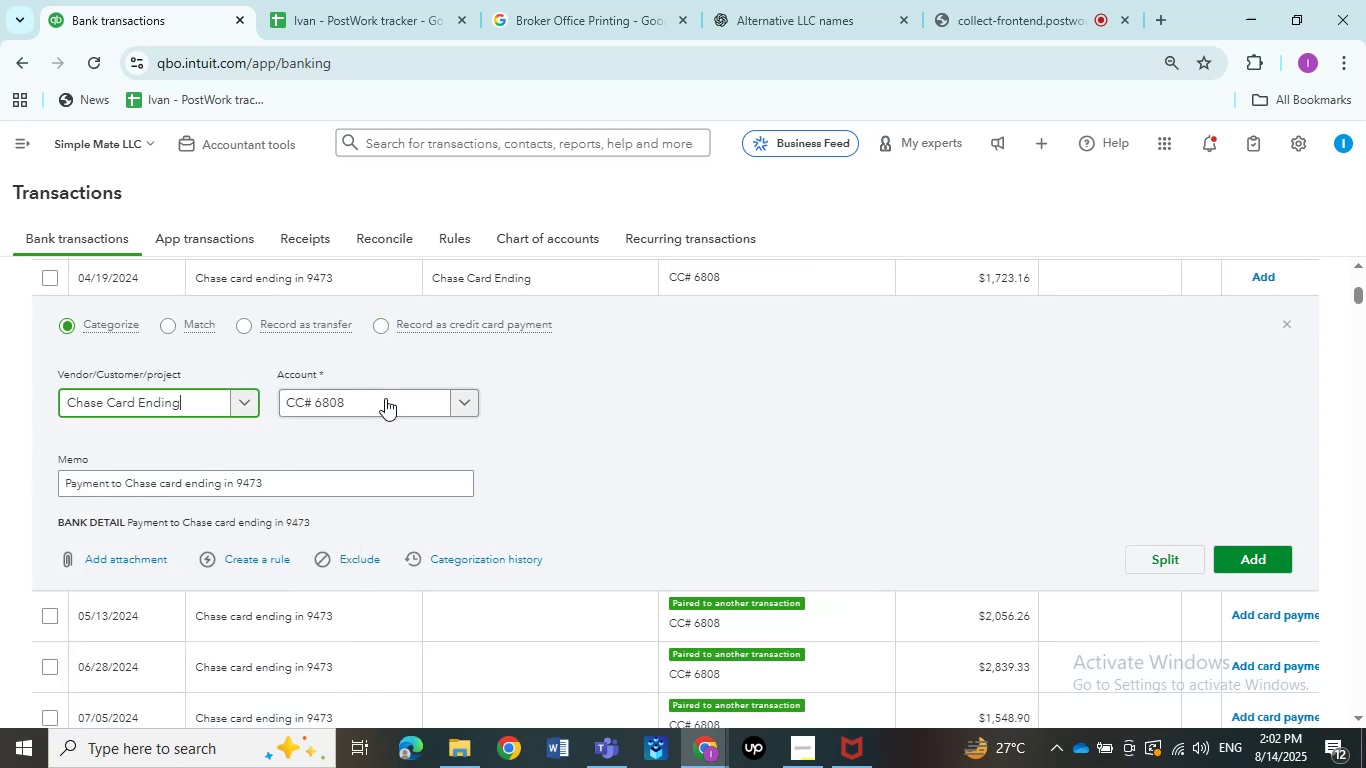 
left_click([385, 398])
 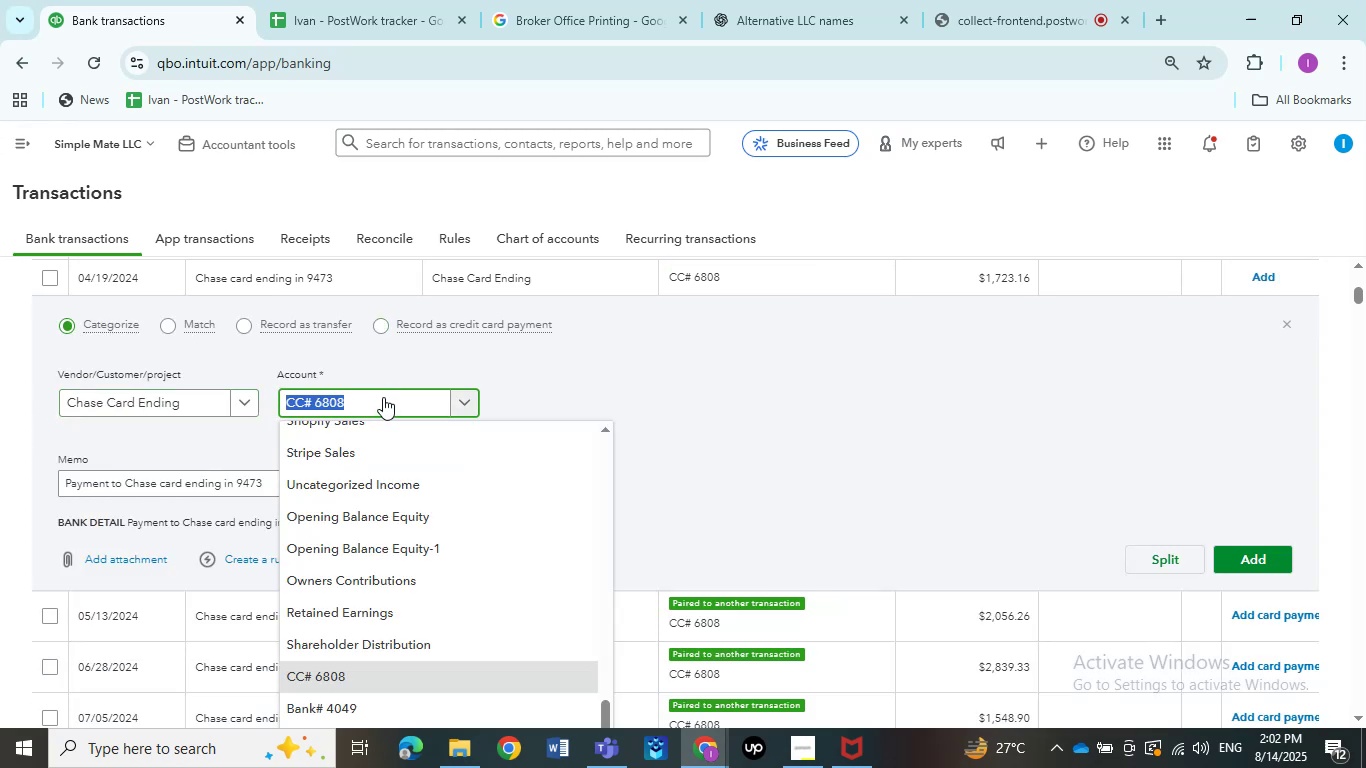 
type(Transfer)
 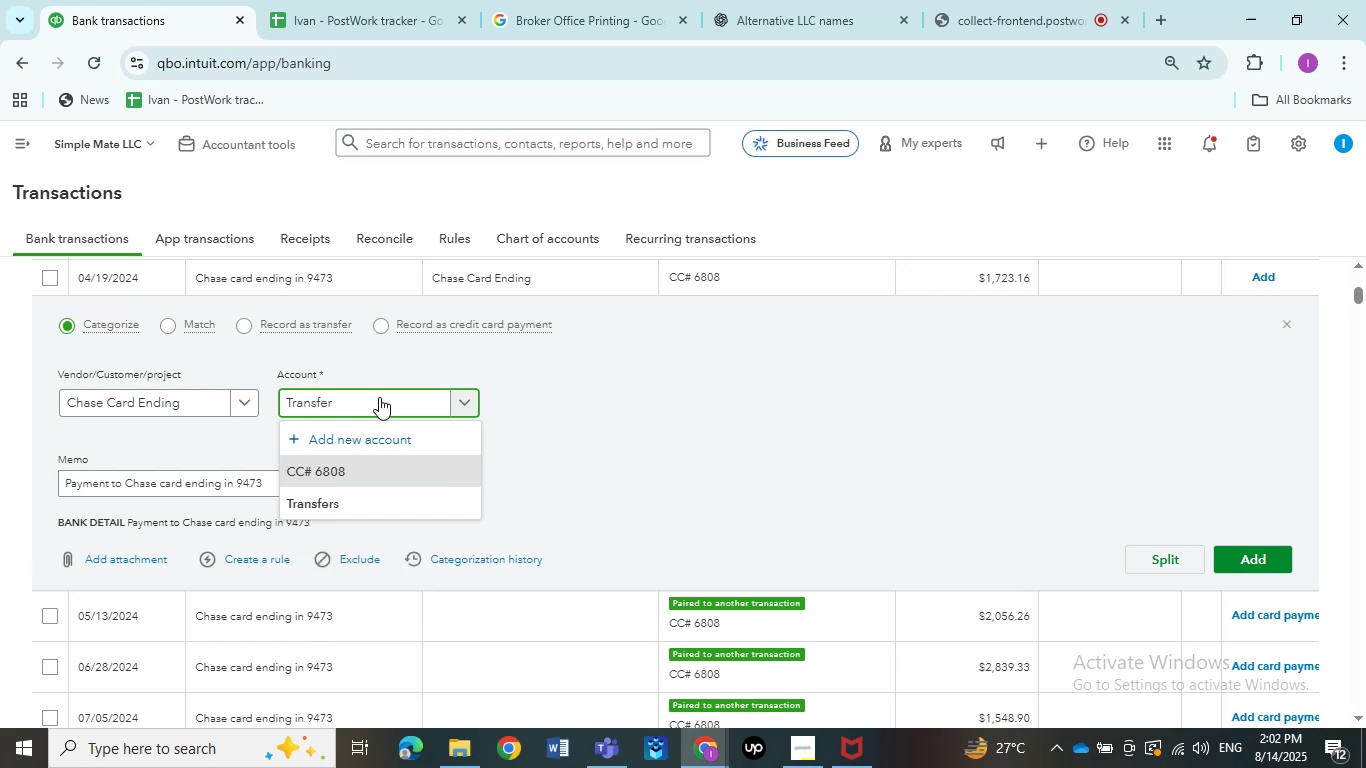 
left_click([346, 498])
 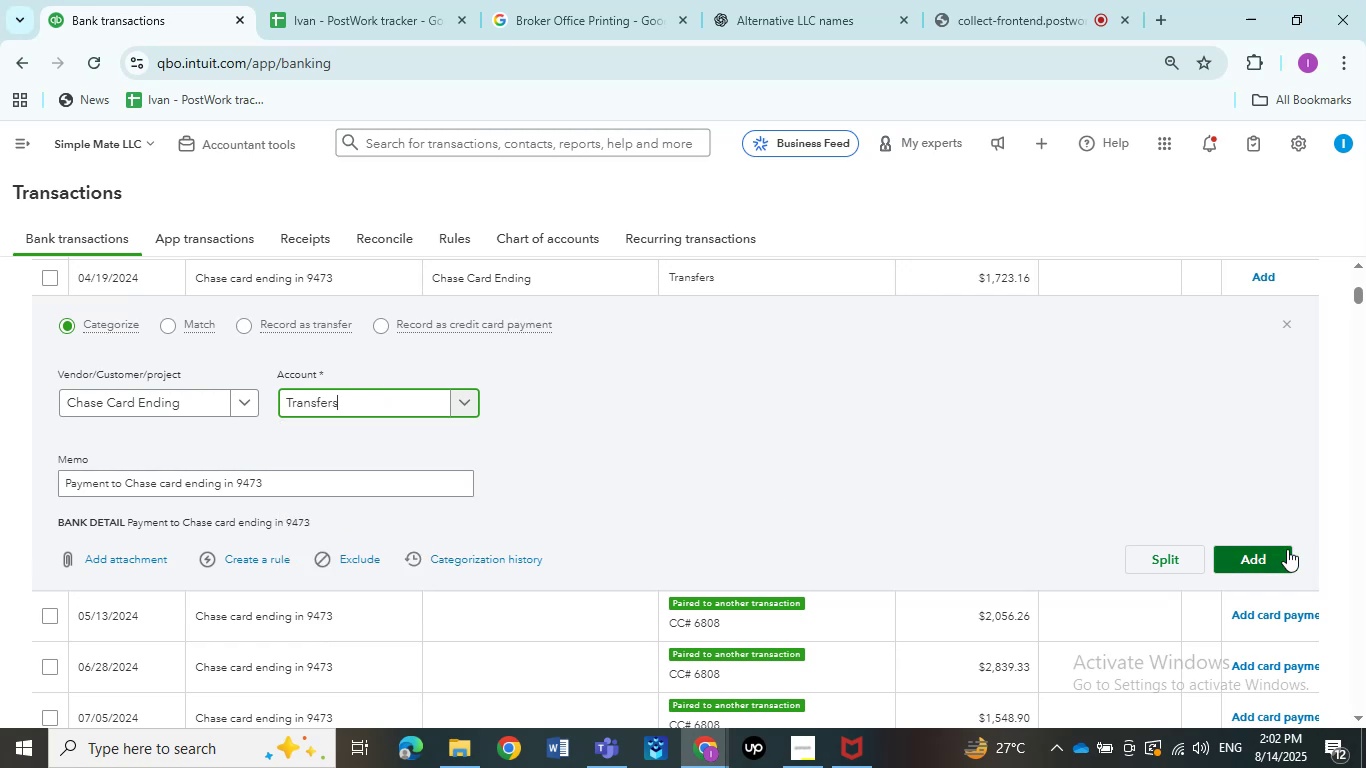 
left_click([1036, 453])
 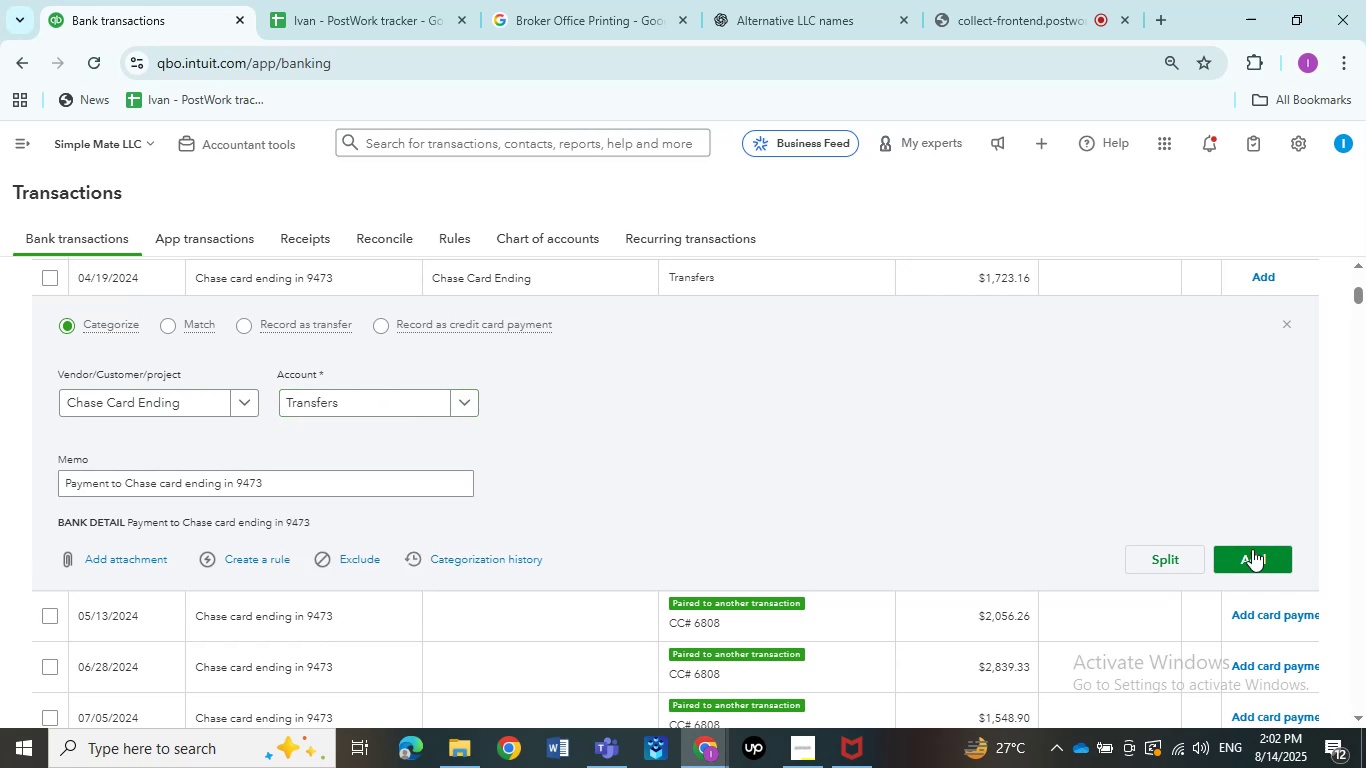 
left_click([1252, 551])
 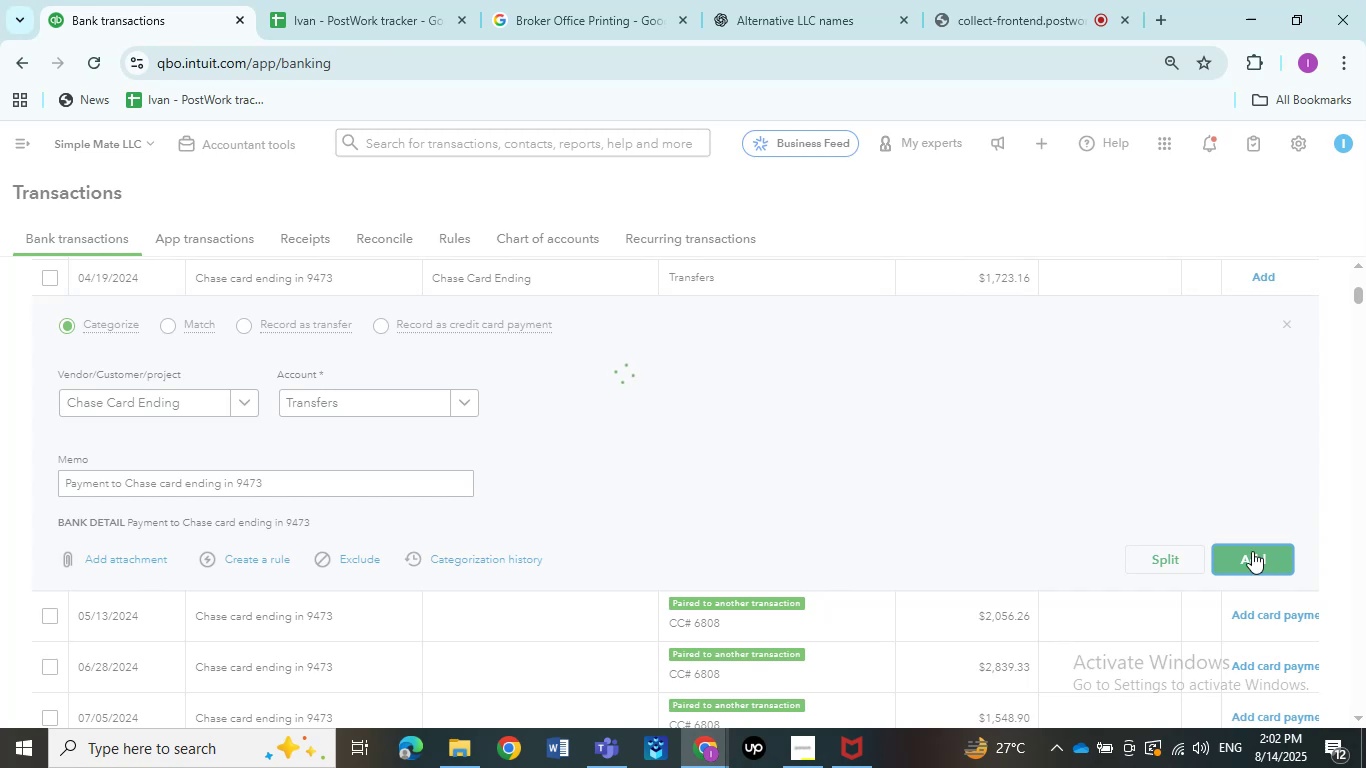 
wait(5.7)
 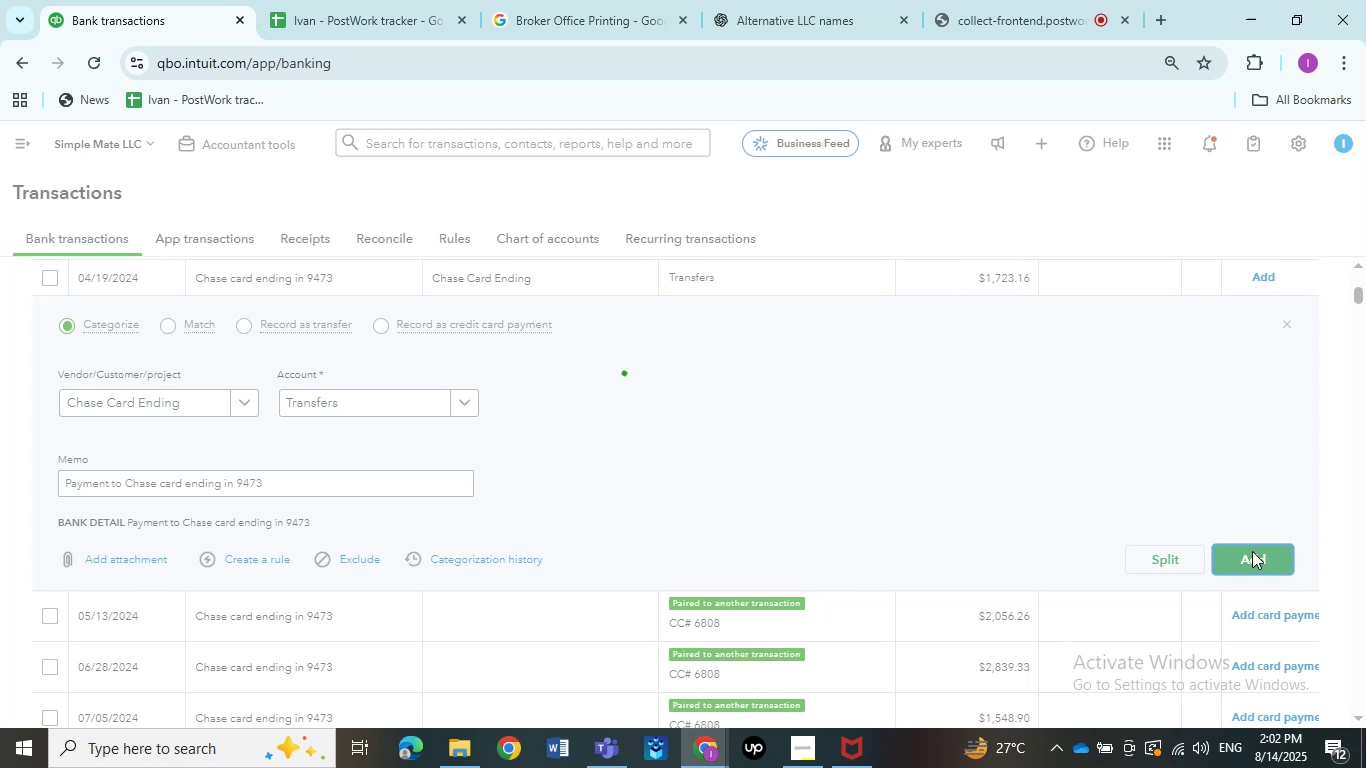 
scroll: coordinate [420, 430], scroll_direction: up, amount: 3.0
 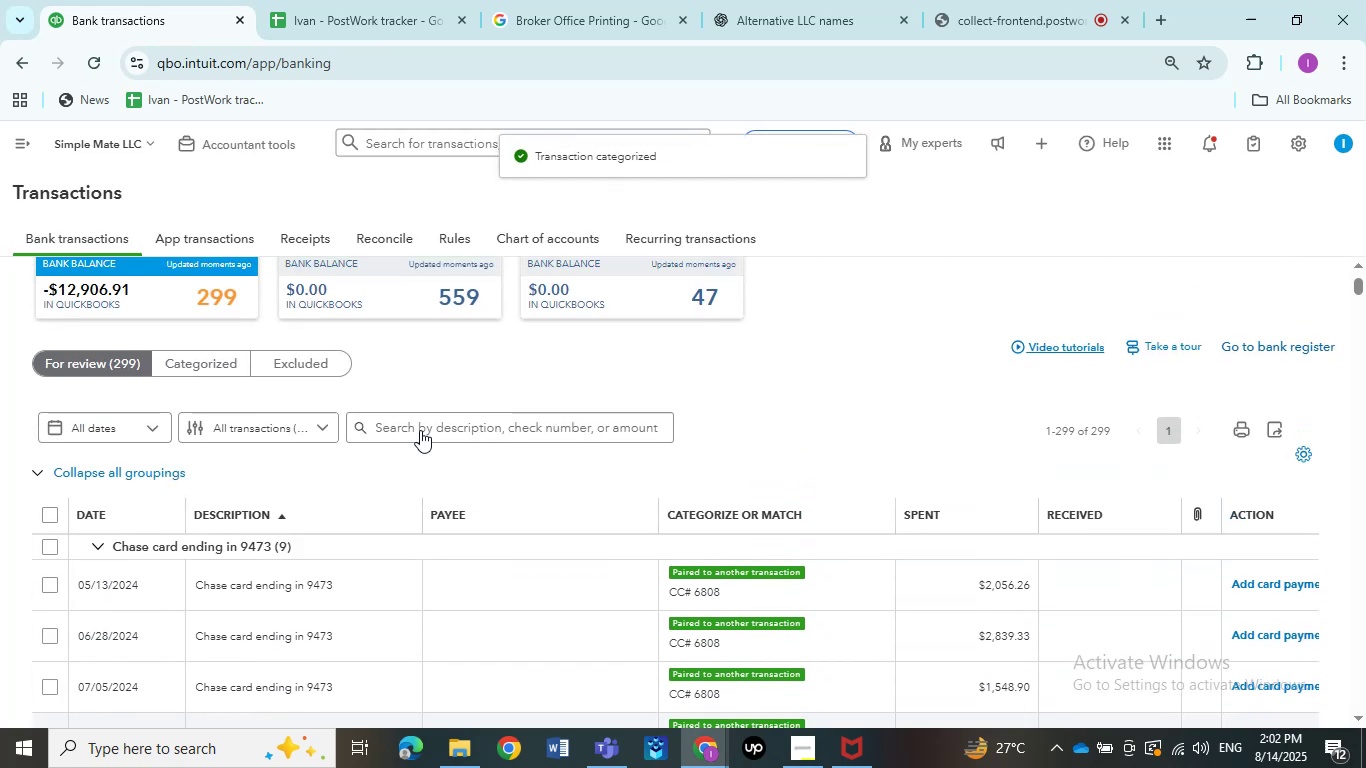 
scroll: coordinate [413, 455], scroll_direction: down, amount: 2.0
 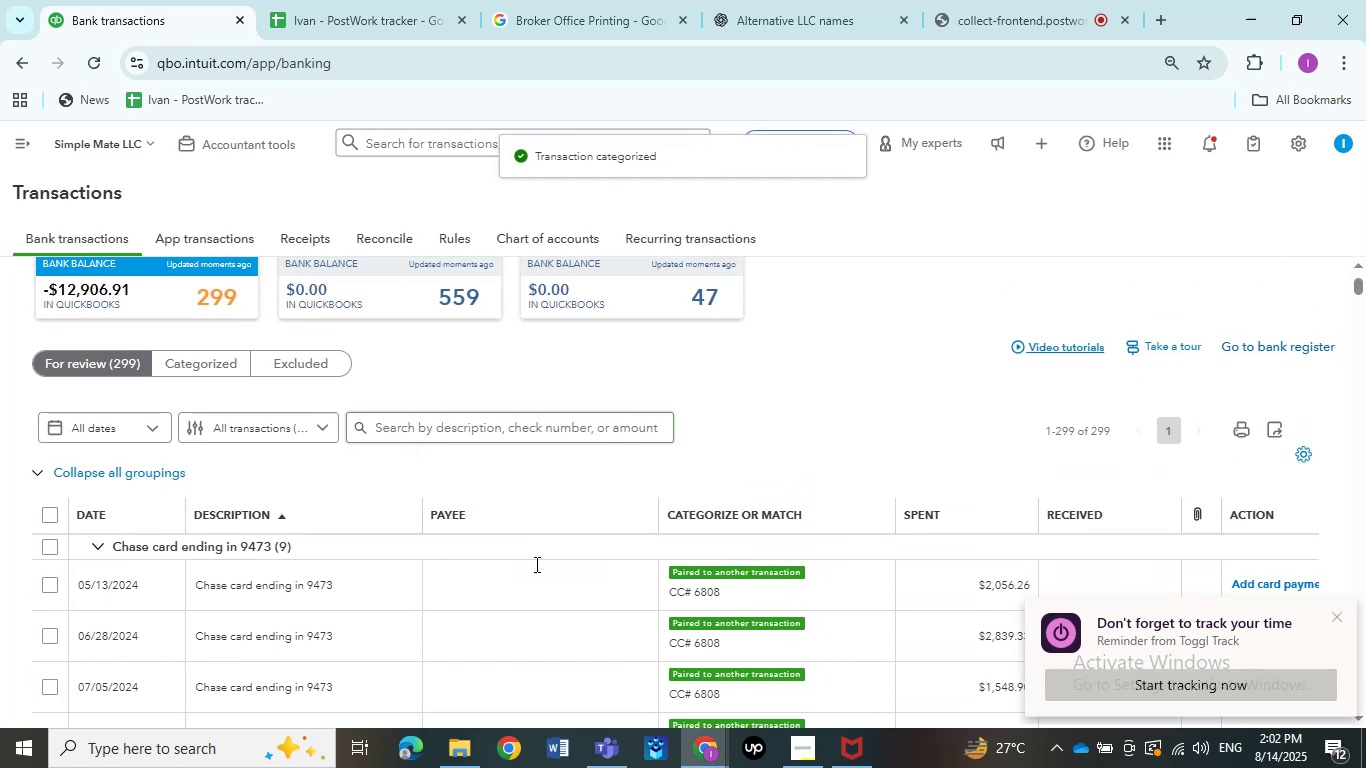 
wait(5.24)
 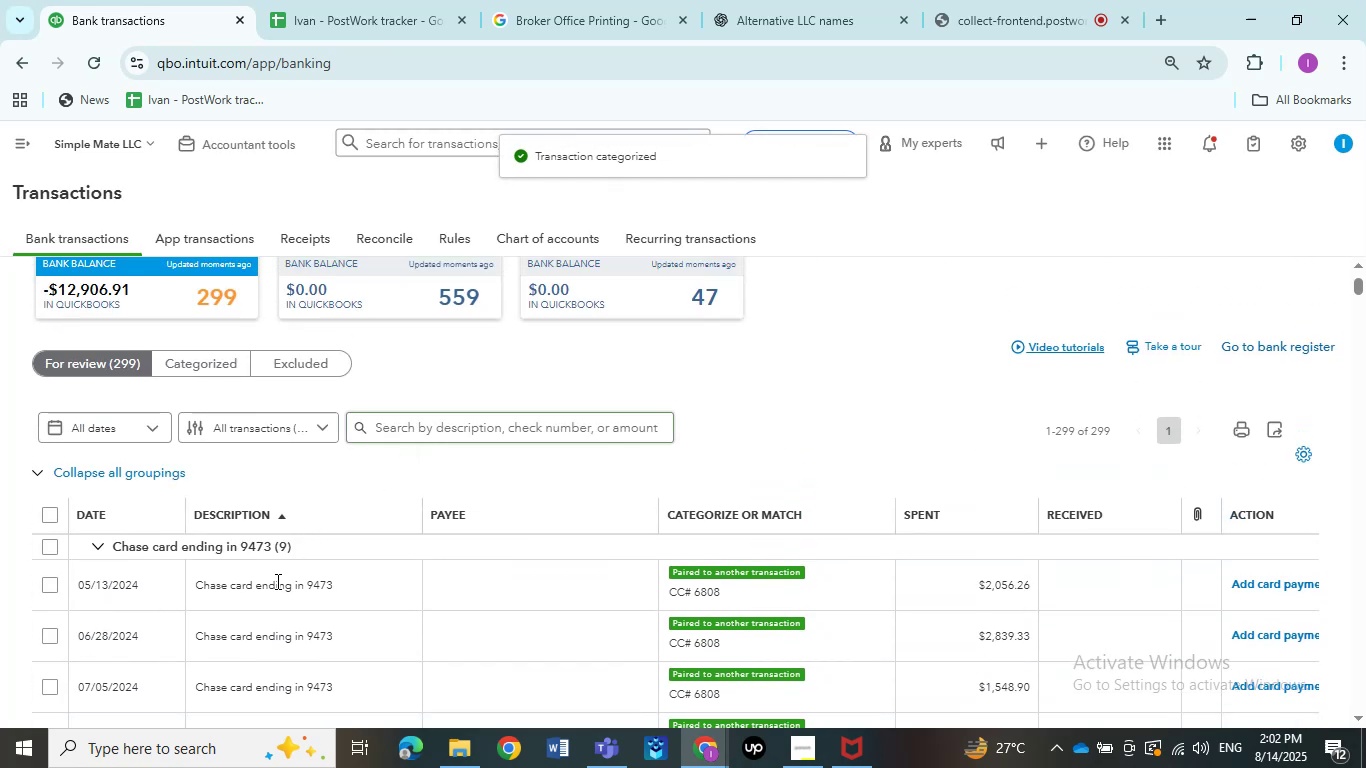 
left_click([1335, 620])
 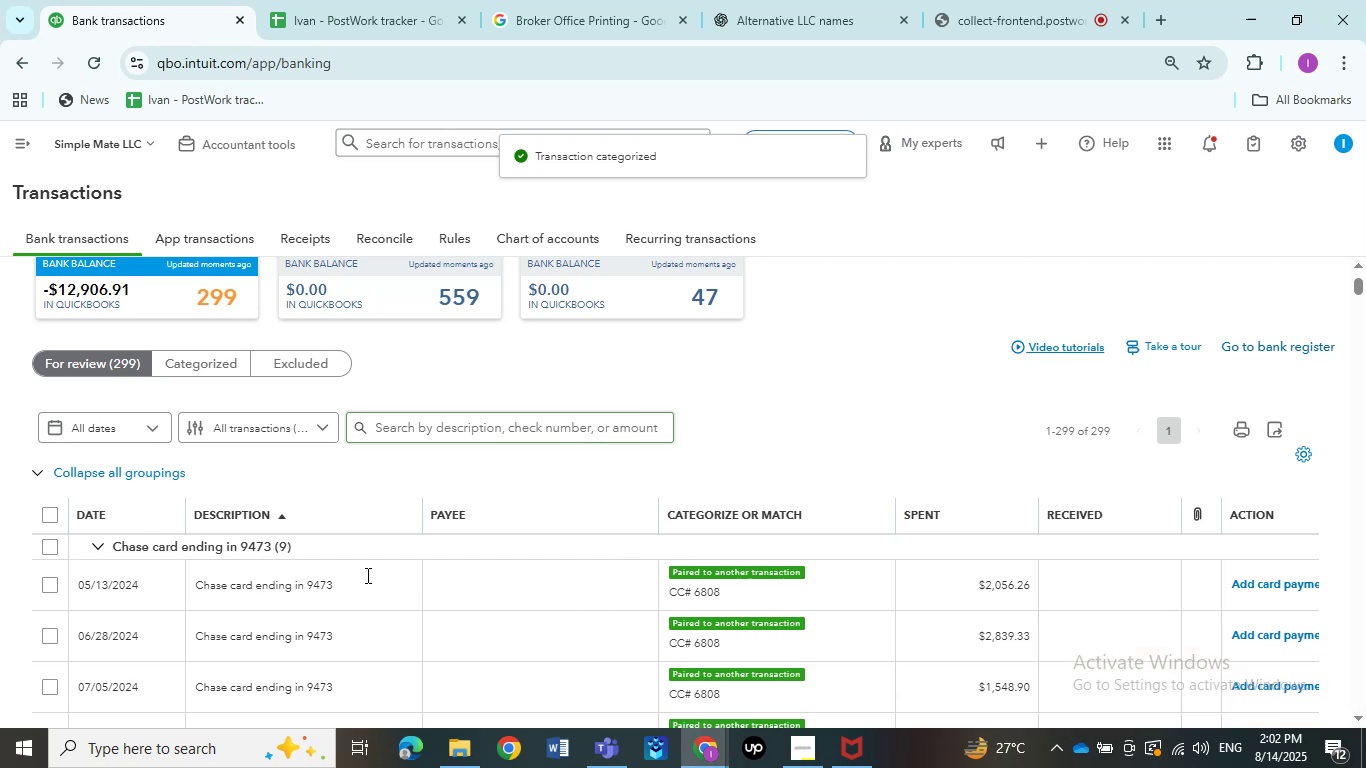 
left_click([362, 575])
 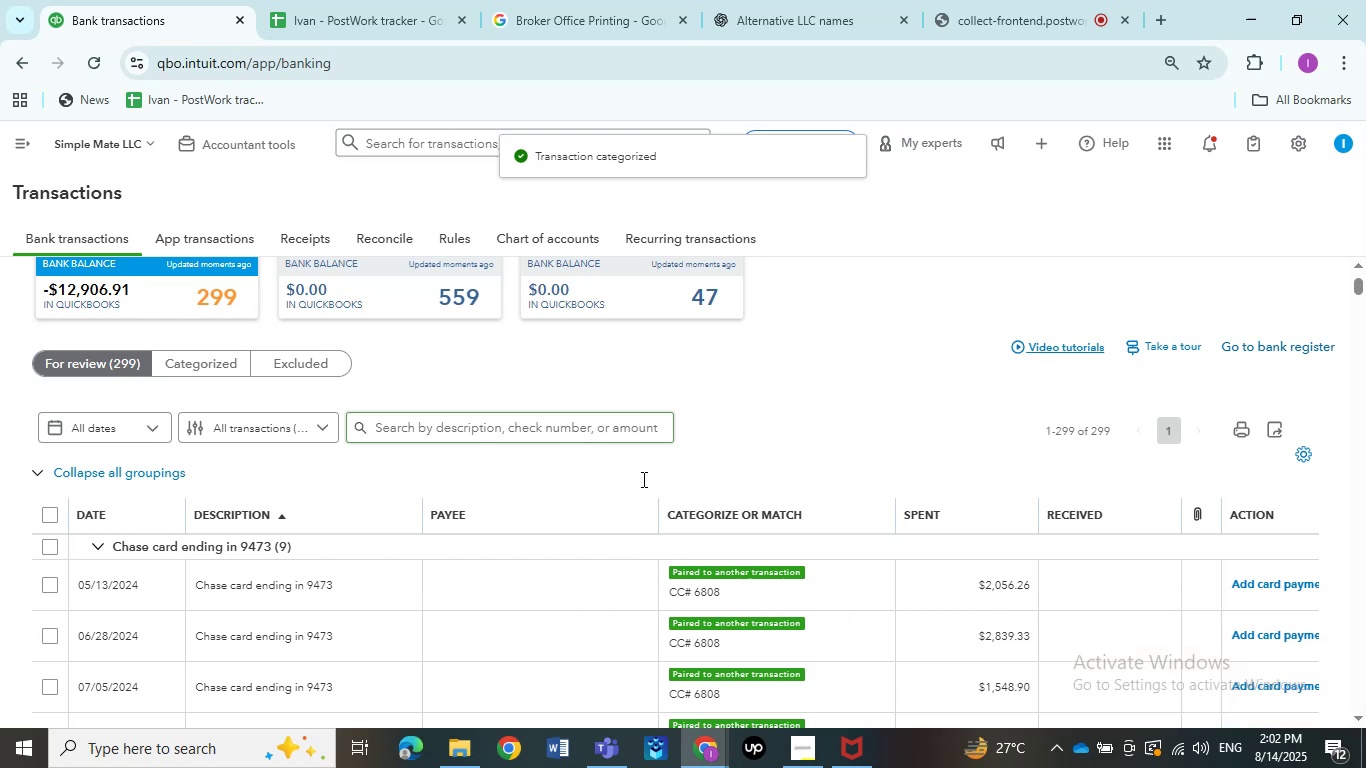 
scroll: coordinate [765, 439], scroll_direction: down, amount: 2.0
 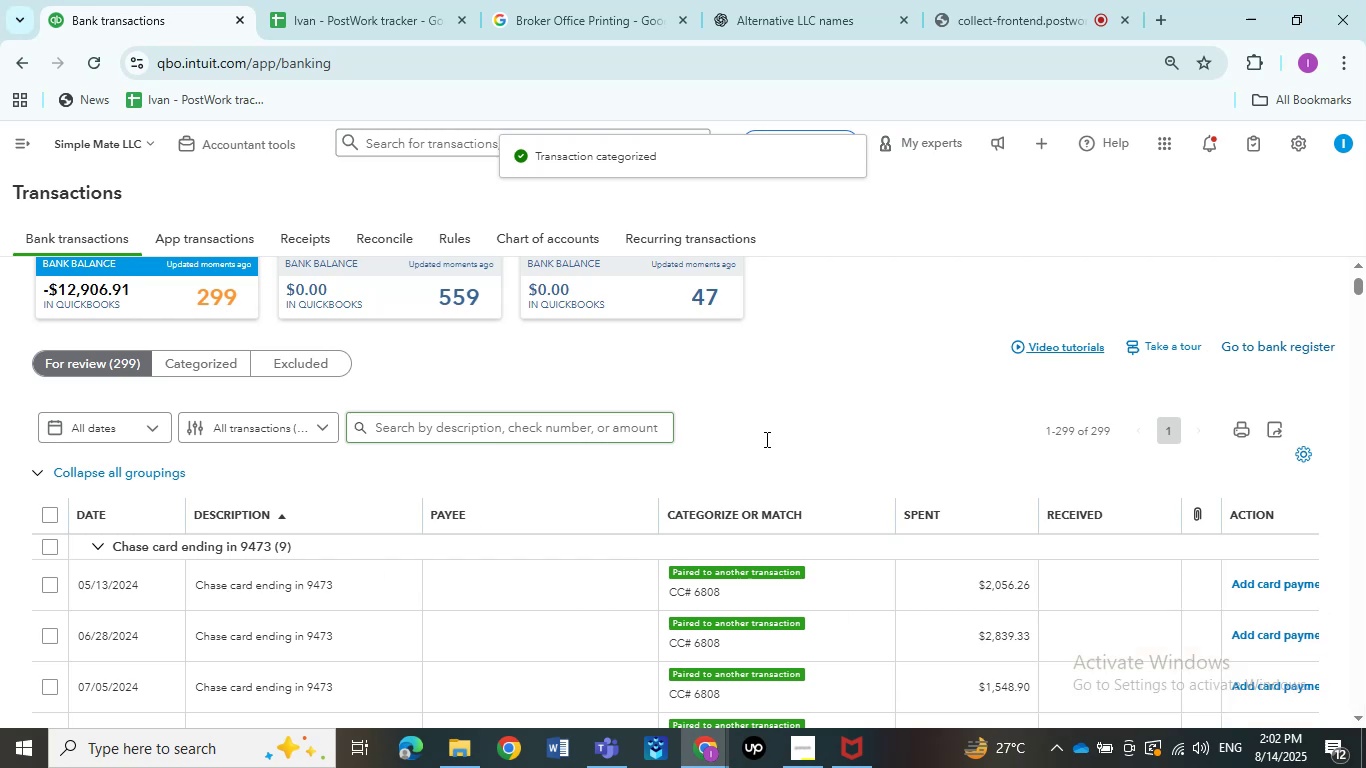 
wait(8.01)
 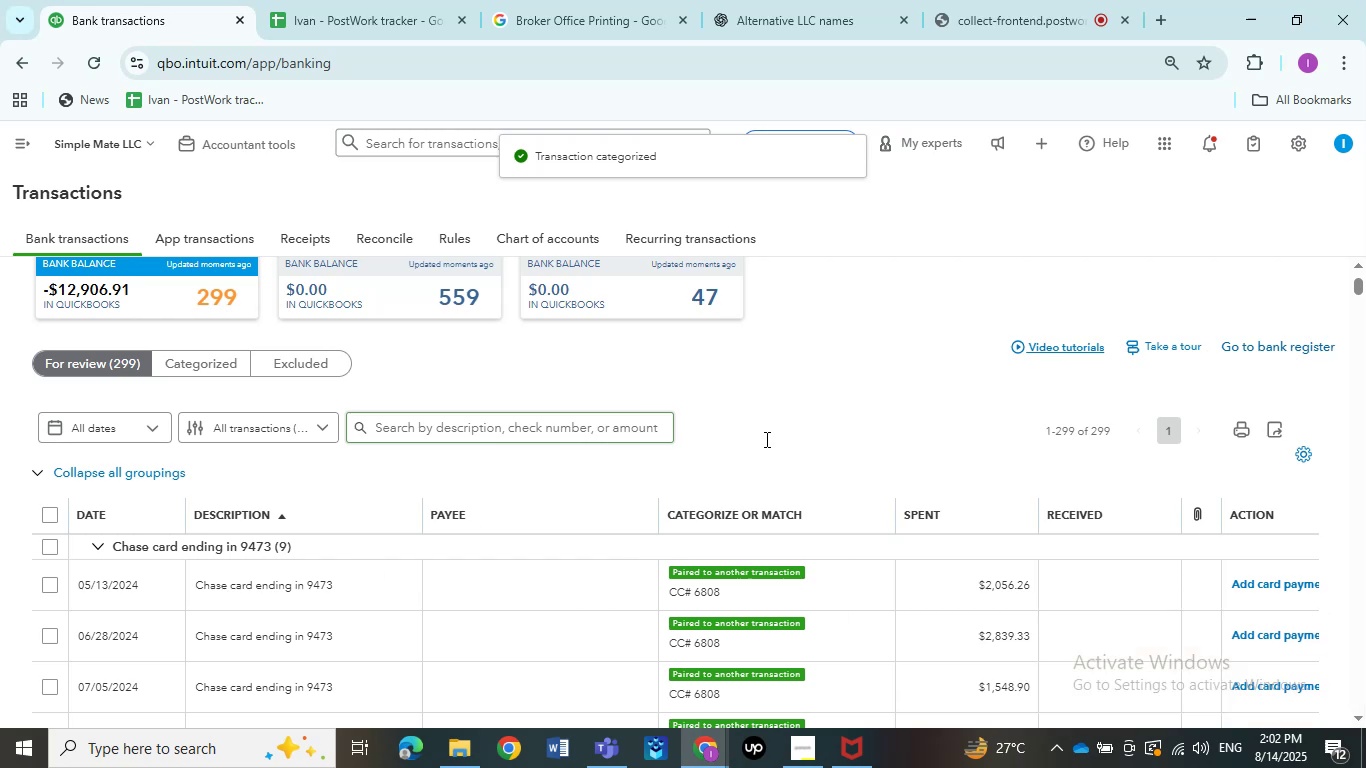 
scroll: coordinate [550, 434], scroll_direction: up, amount: 4.0
 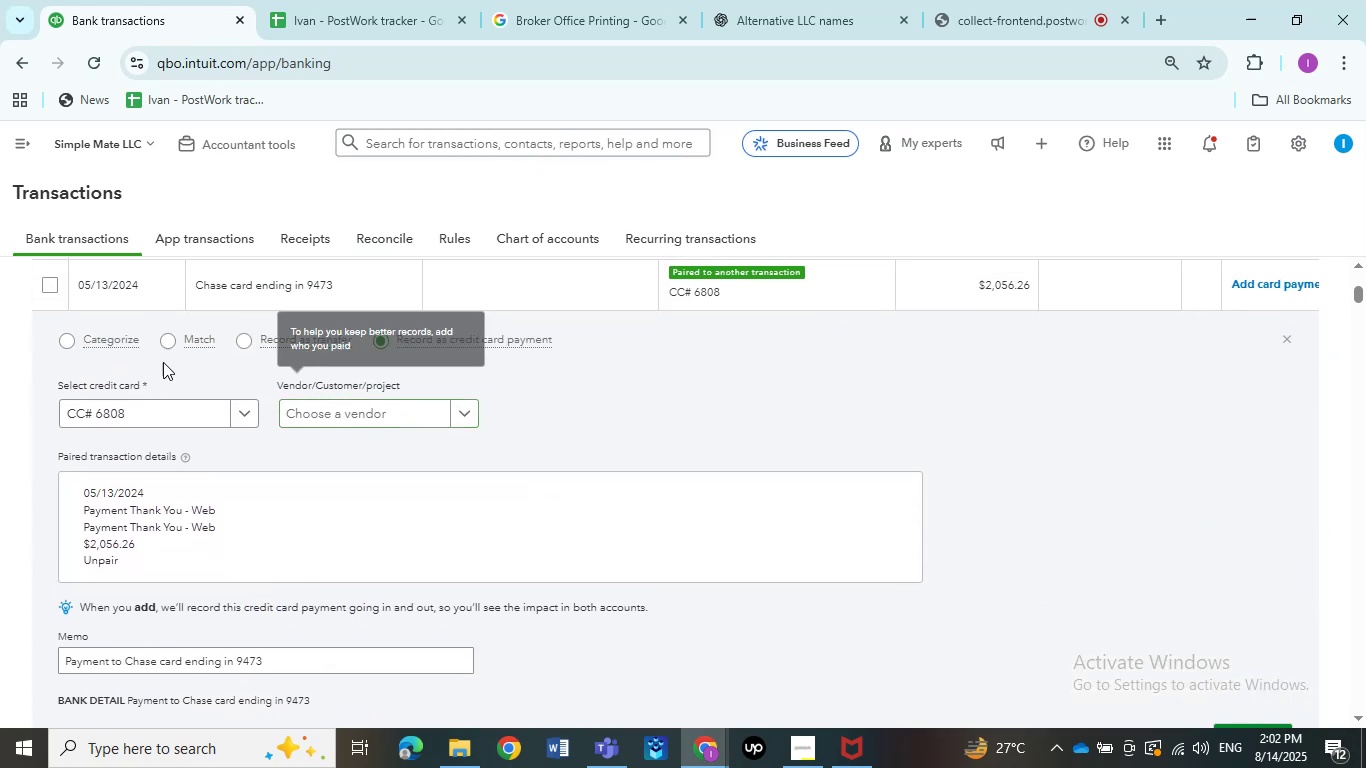 
left_click([71, 345])
 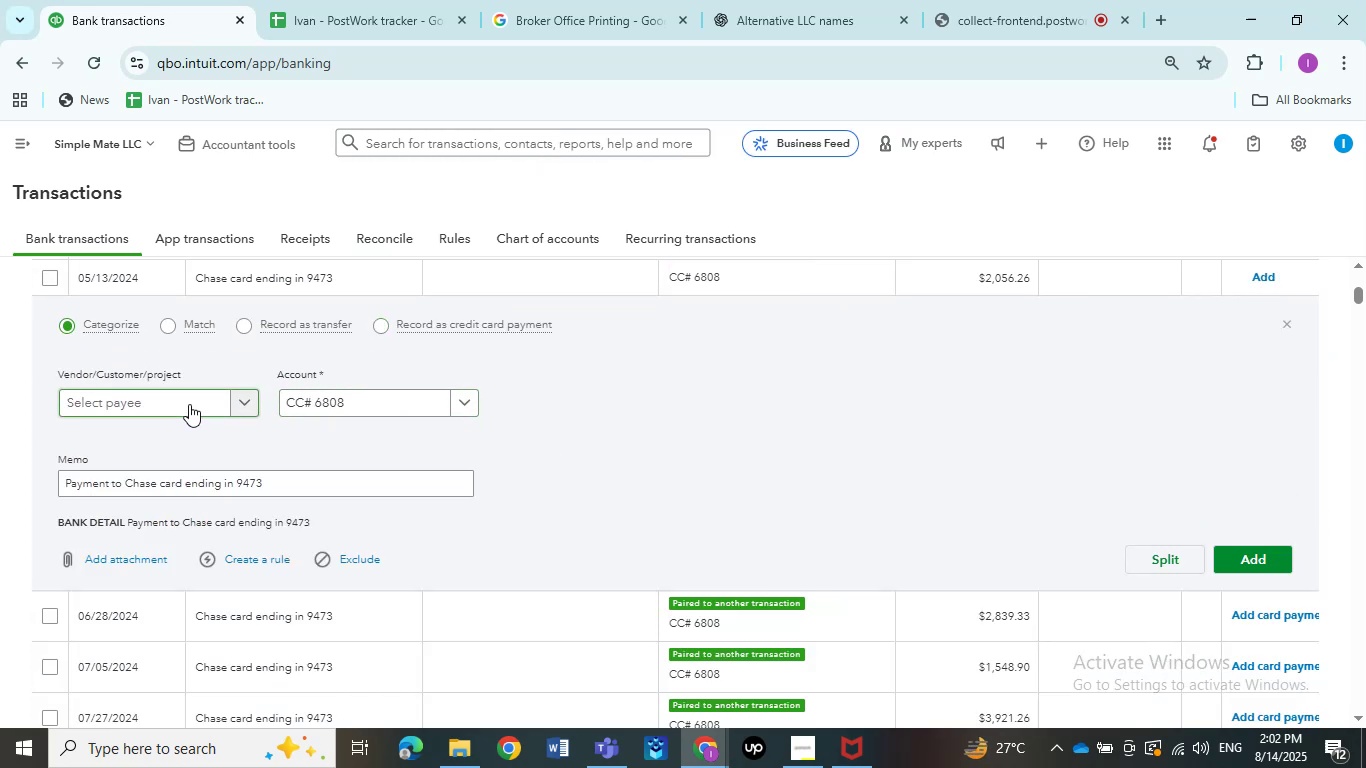 
wait(10.41)
 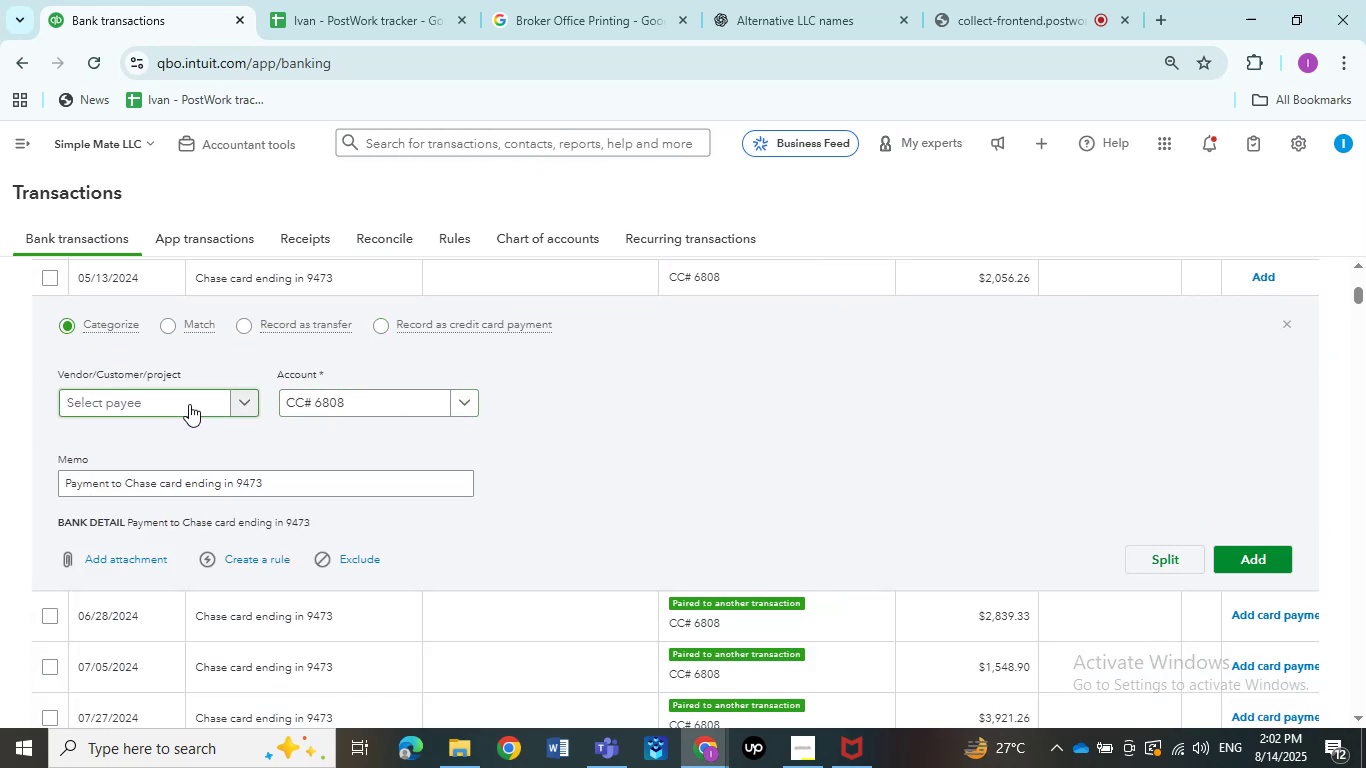 
left_click([158, 400])
 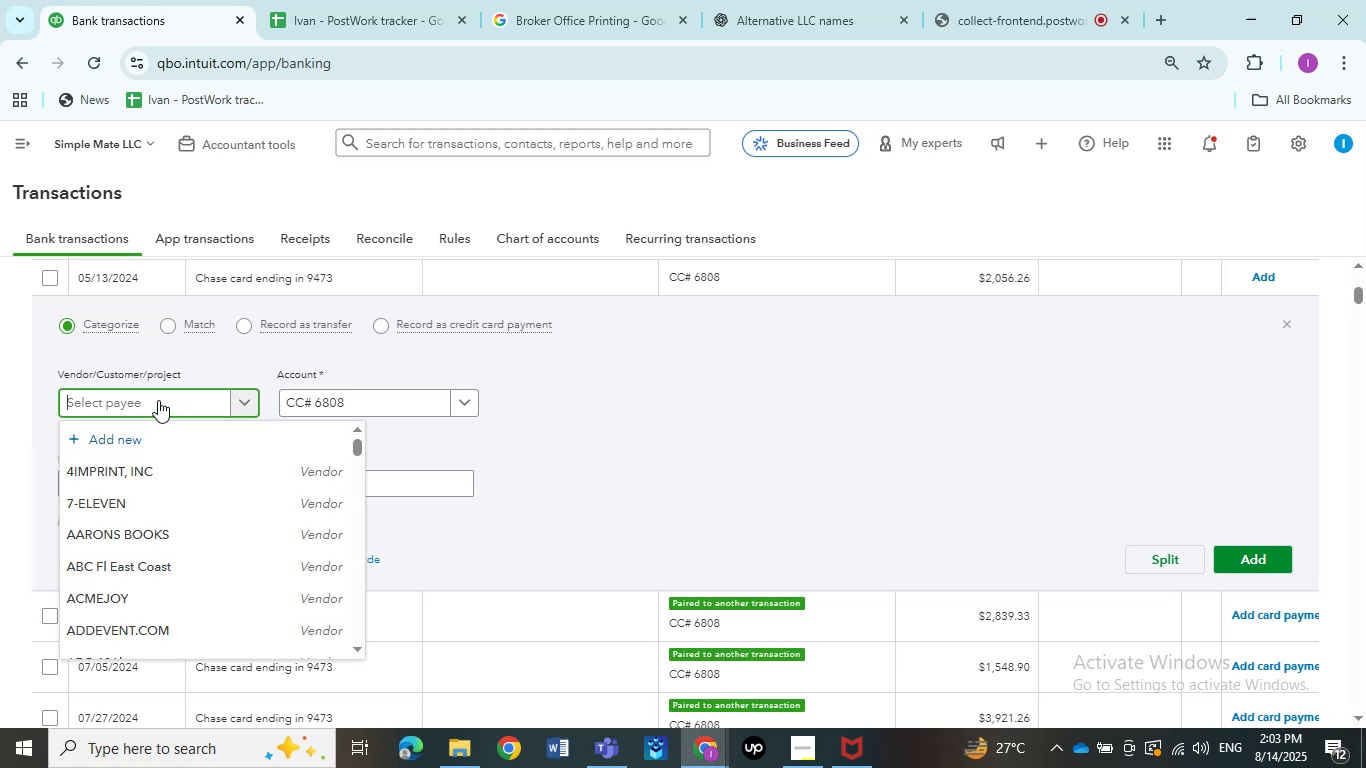 
key(Control+V)
 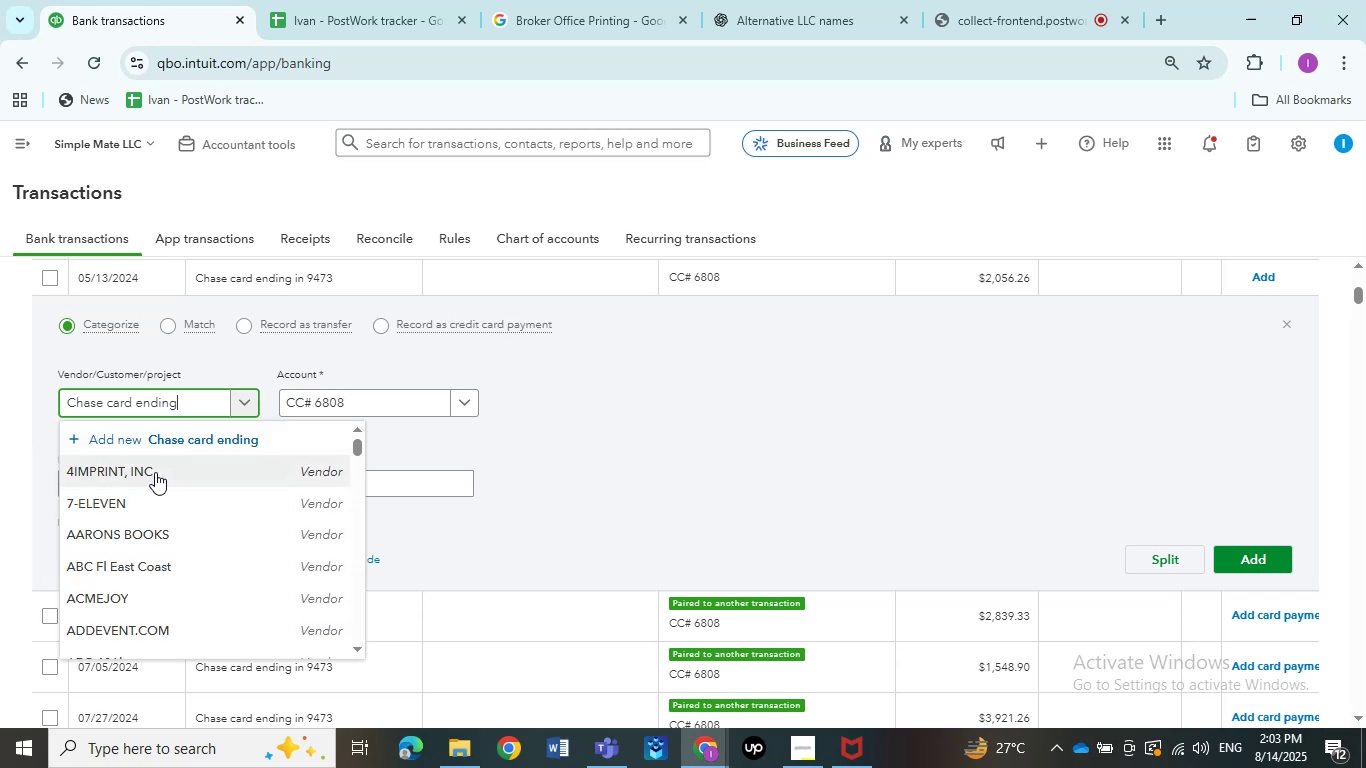 
left_click([155, 472])
 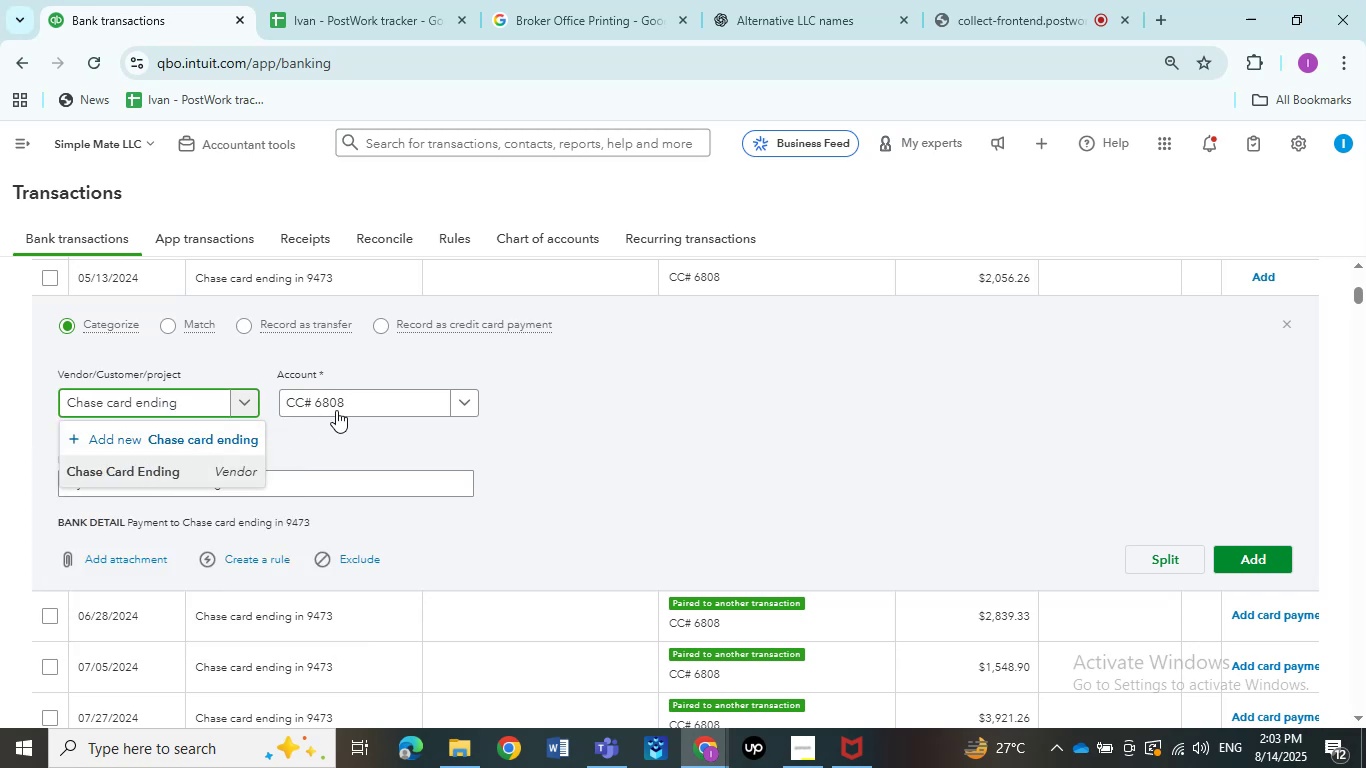 
left_click([336, 410])
 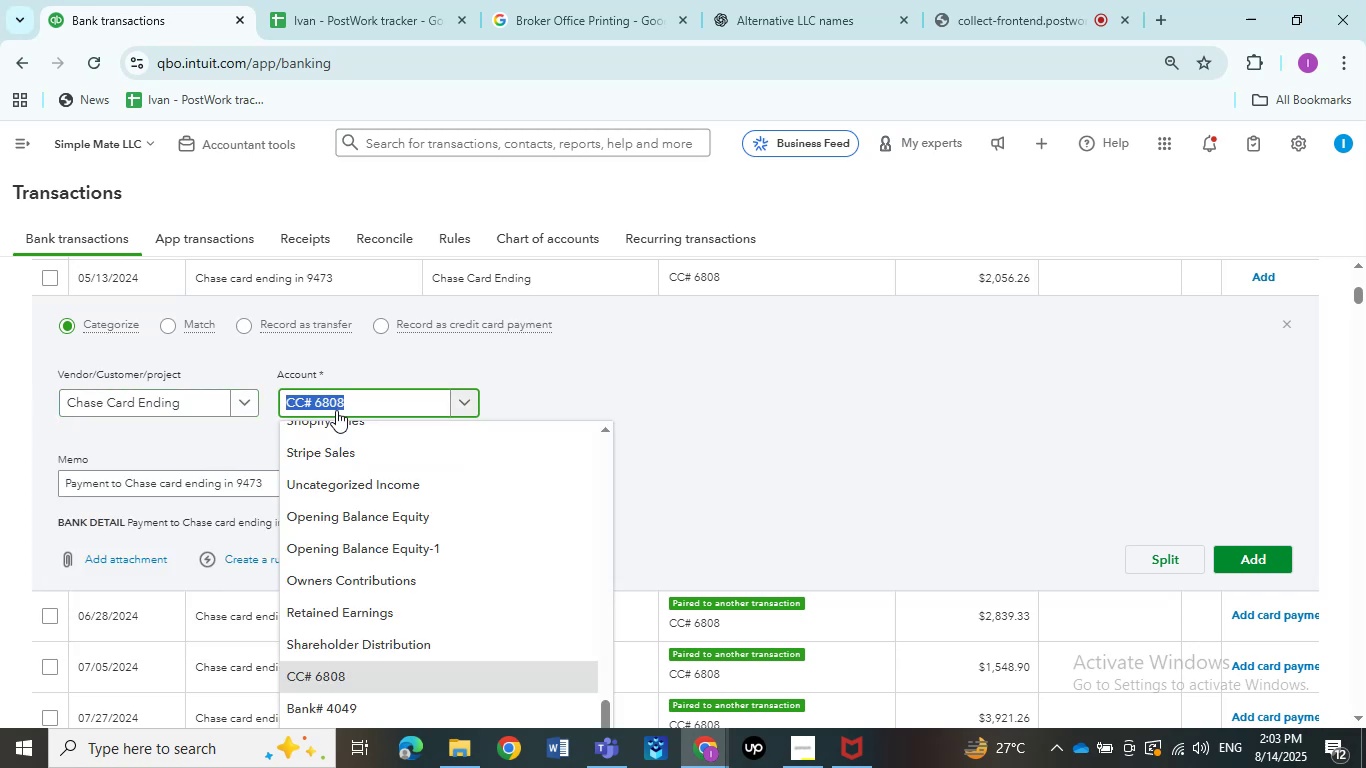 
type(Transfer)
 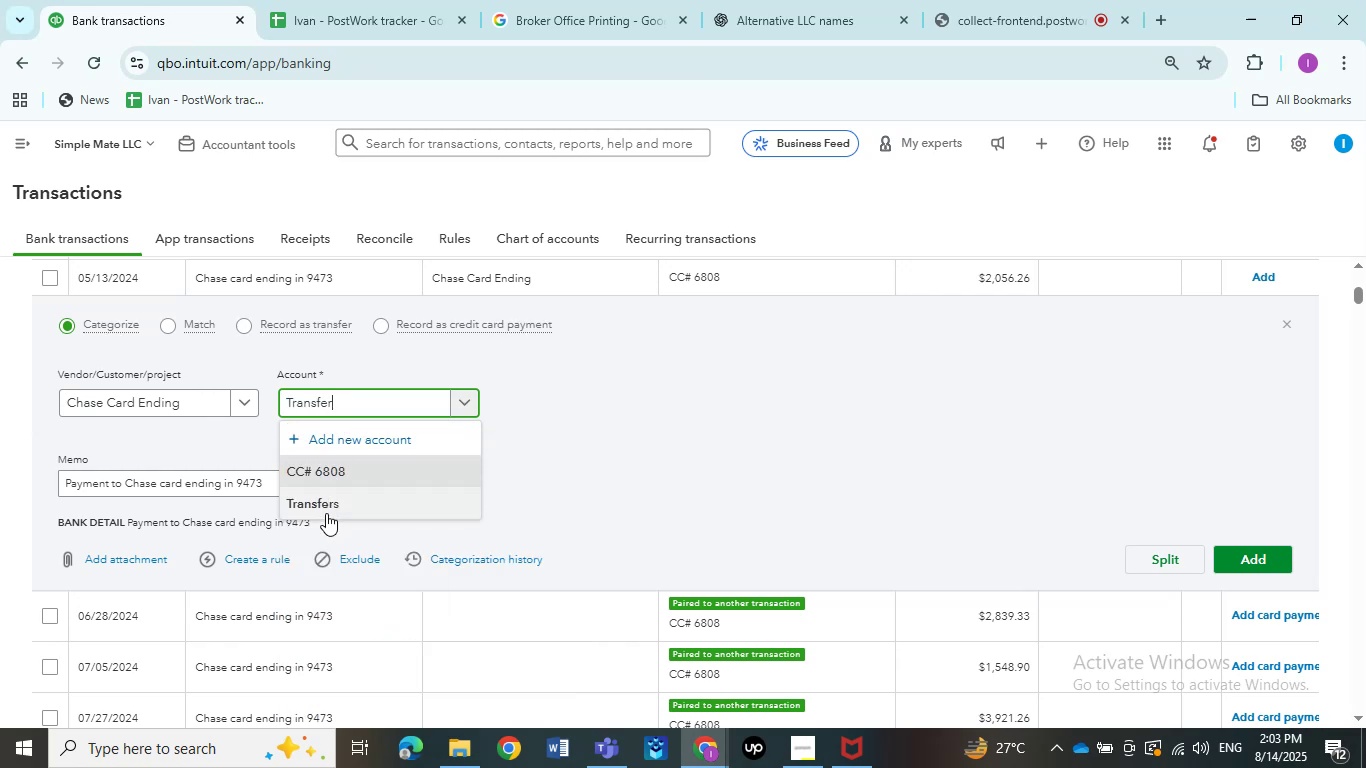 
left_click([326, 517])
 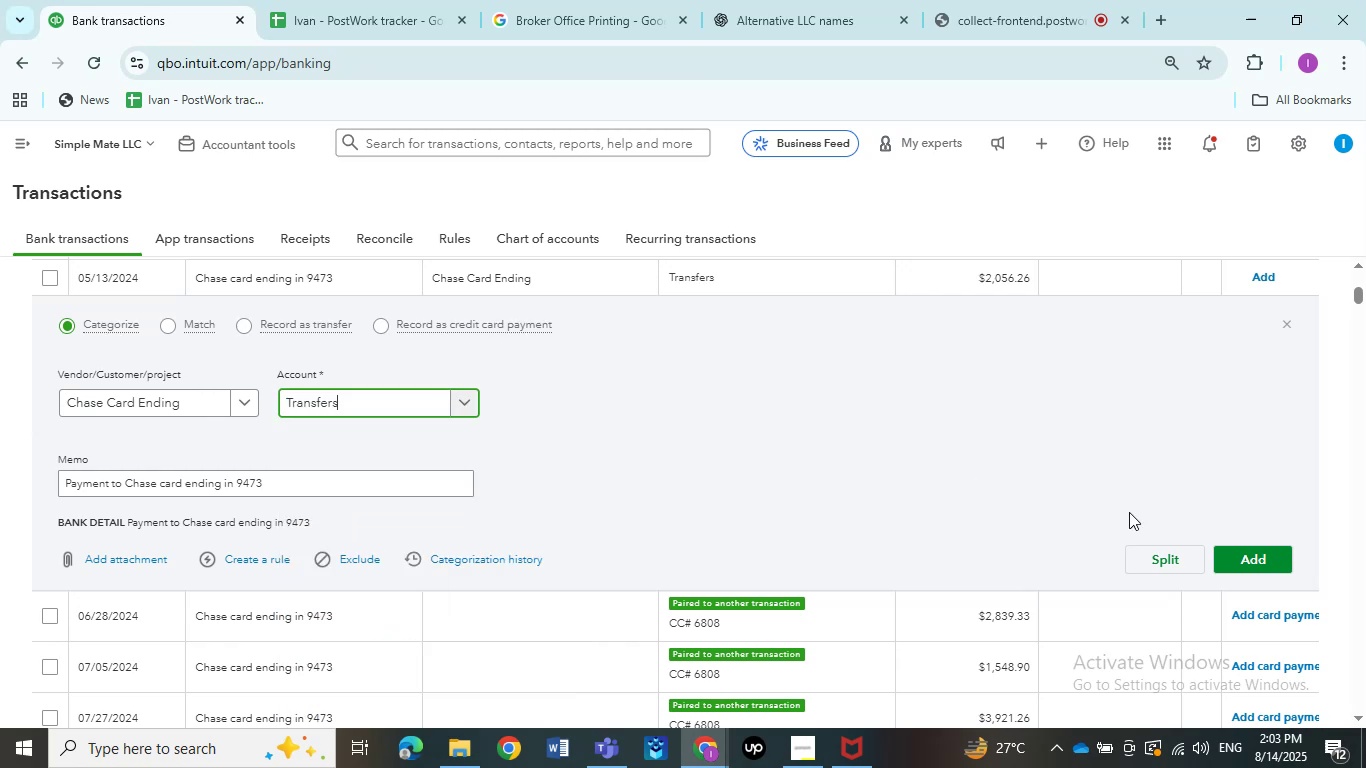 
left_click([1257, 546])
 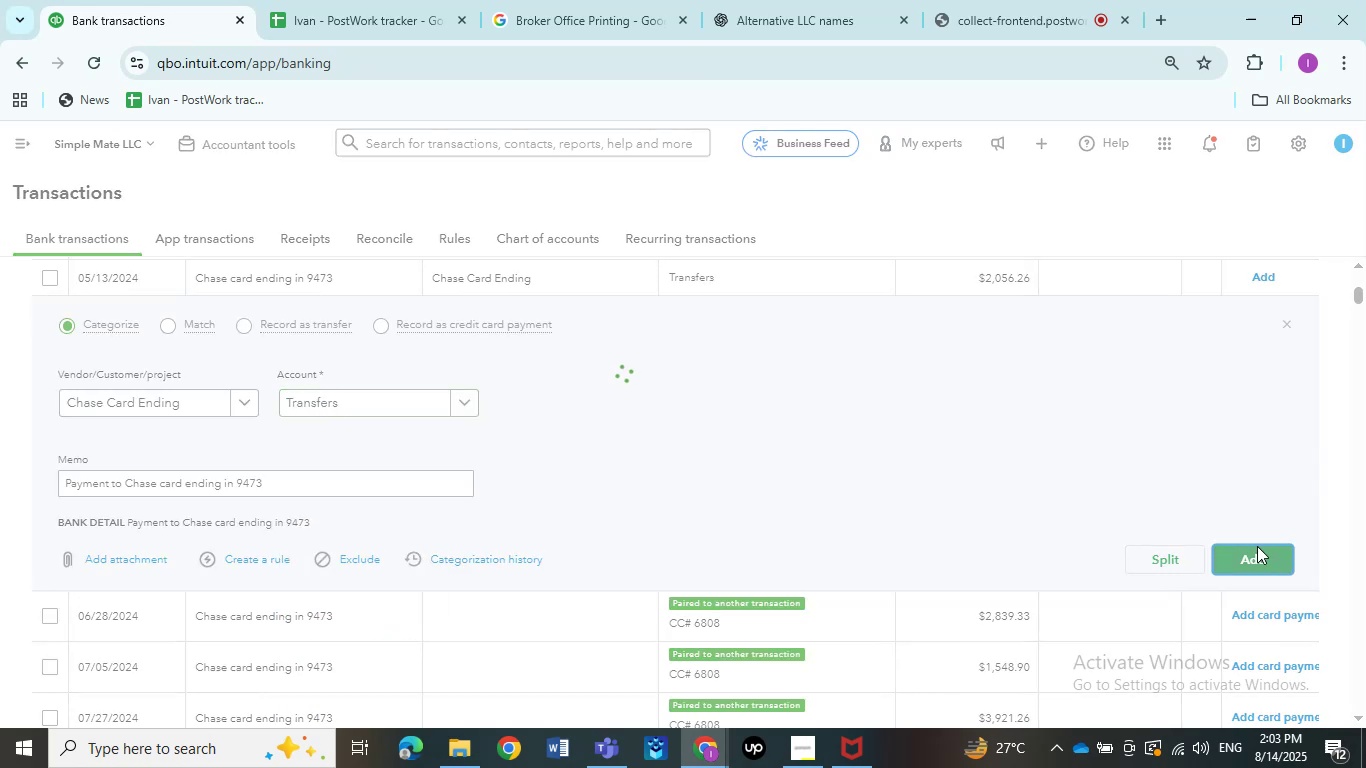 
wait(5.24)
 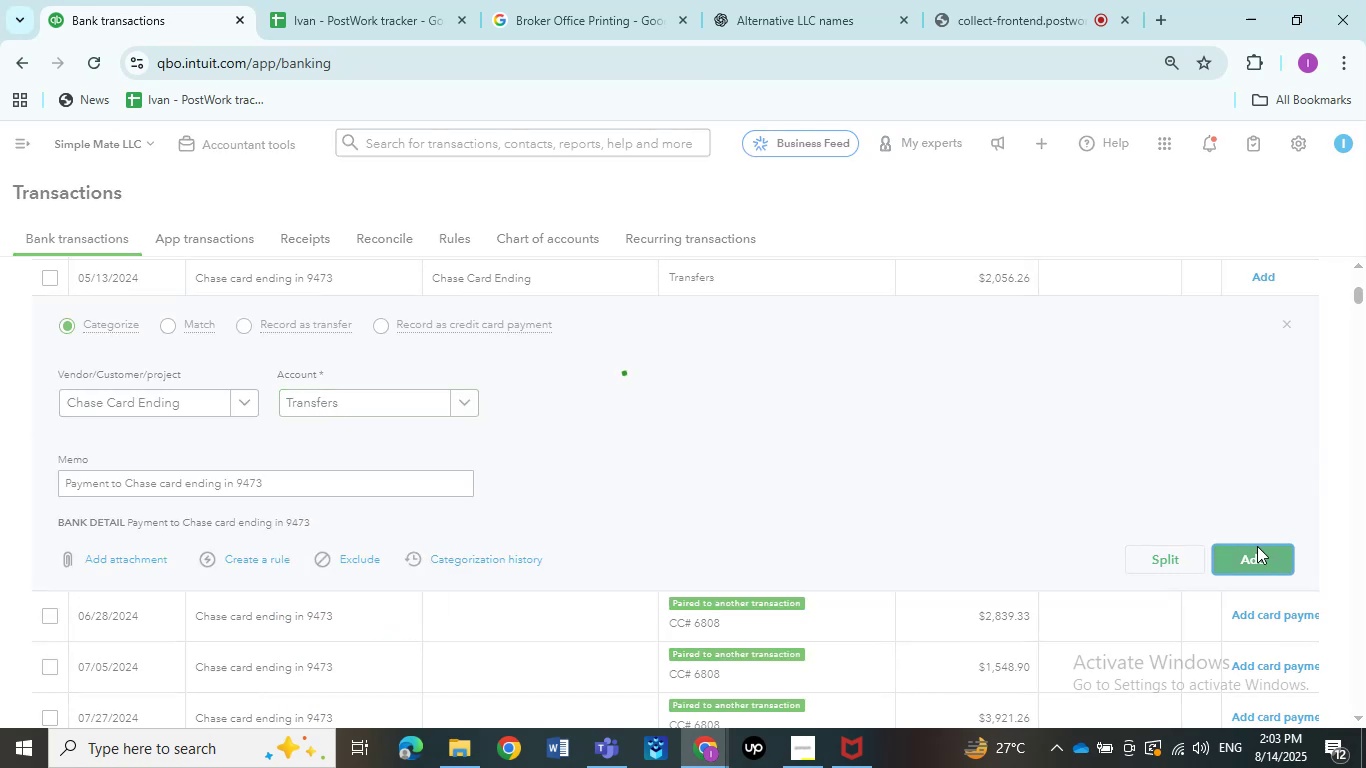 
scroll: coordinate [426, 469], scroll_direction: up, amount: 3.0
 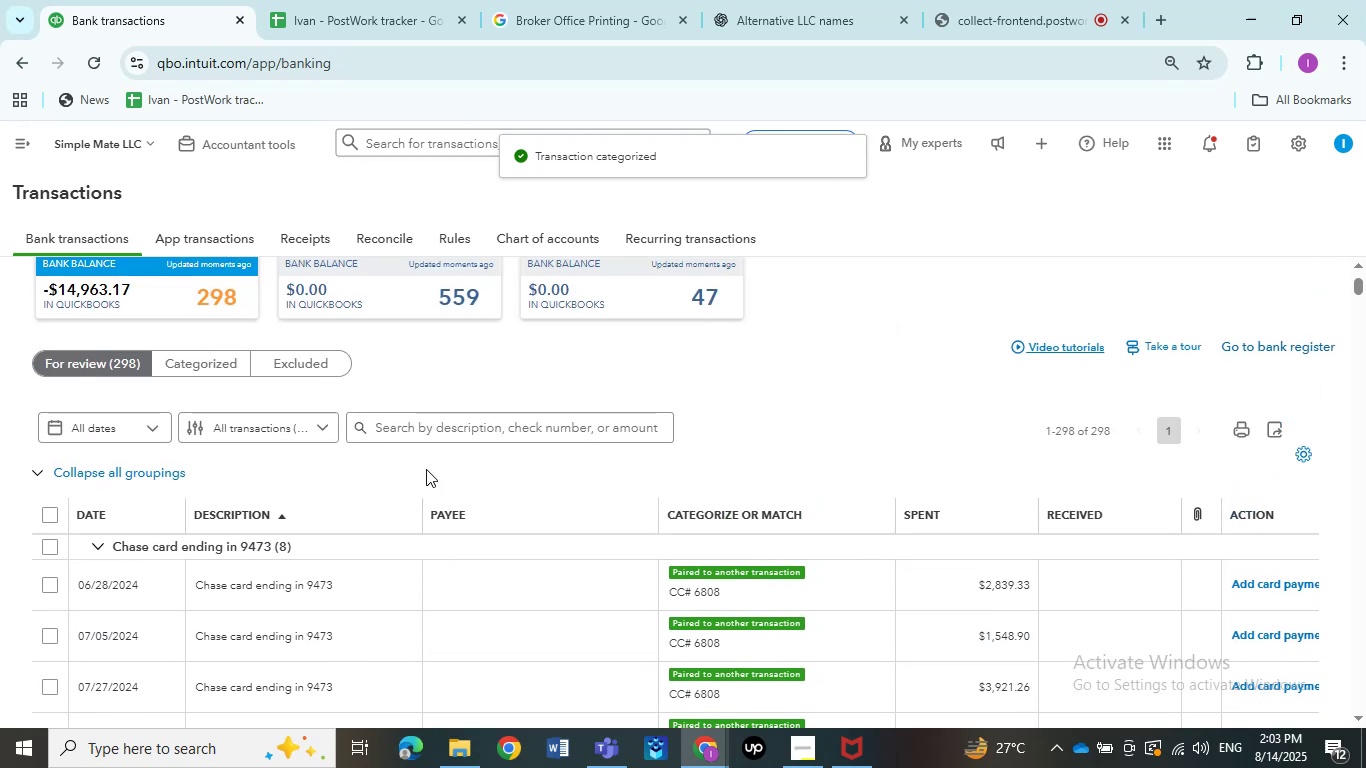 
scroll: coordinate [422, 476], scroll_direction: down, amount: 1.0
 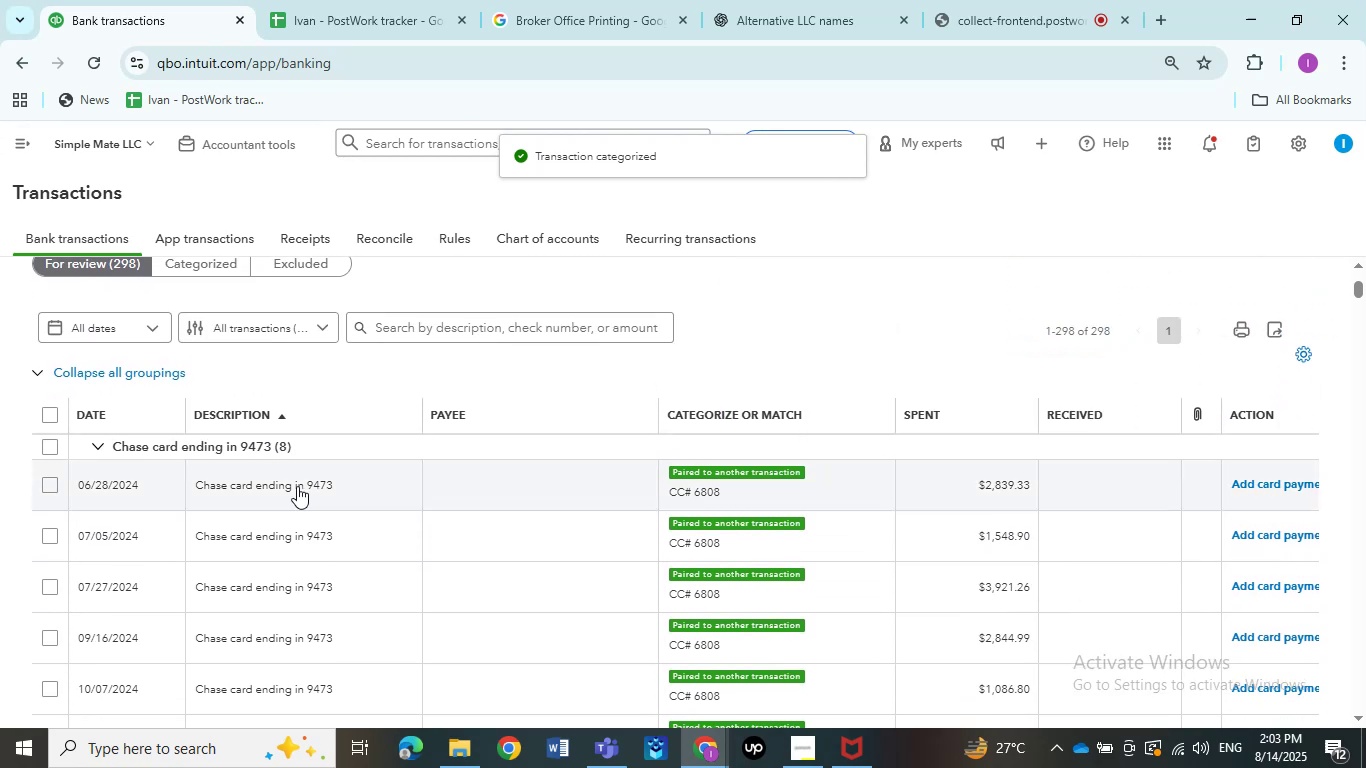 
left_click([297, 486])
 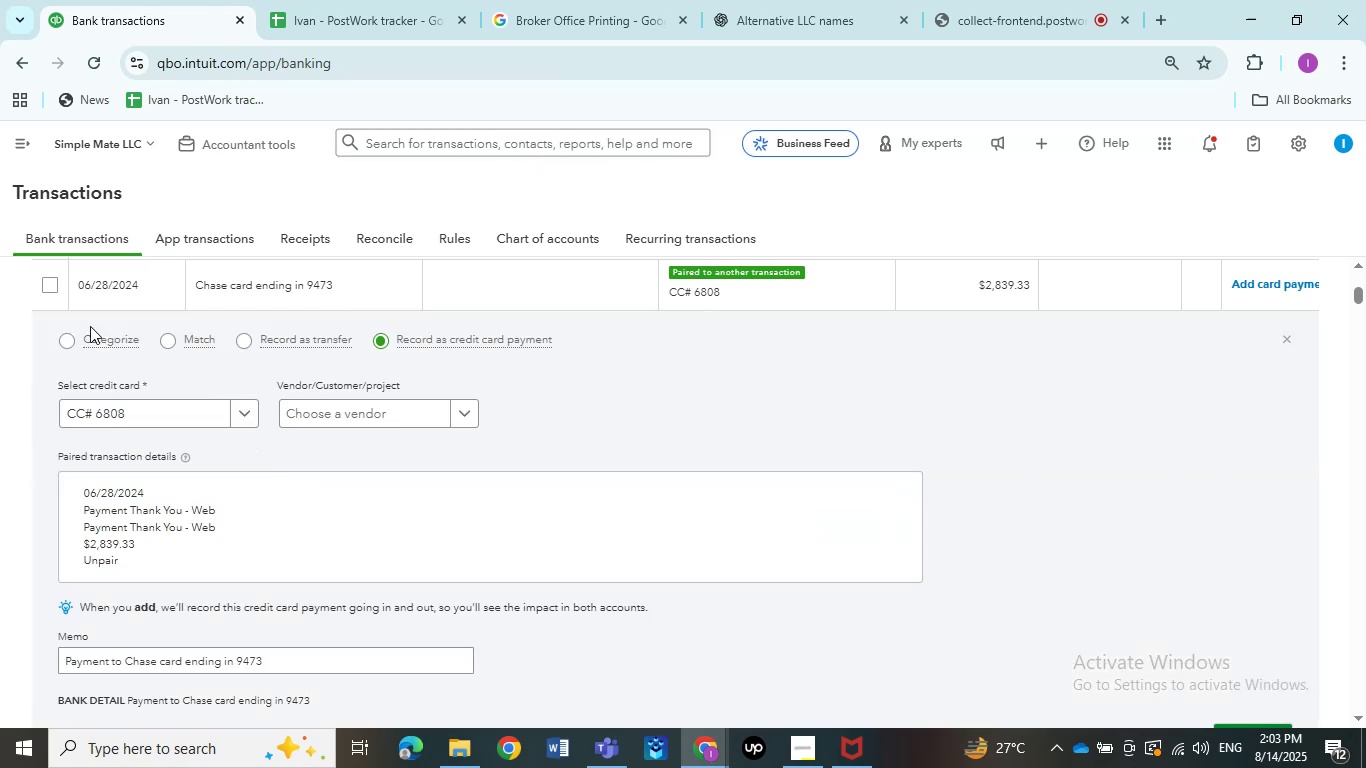 
wait(21.17)
 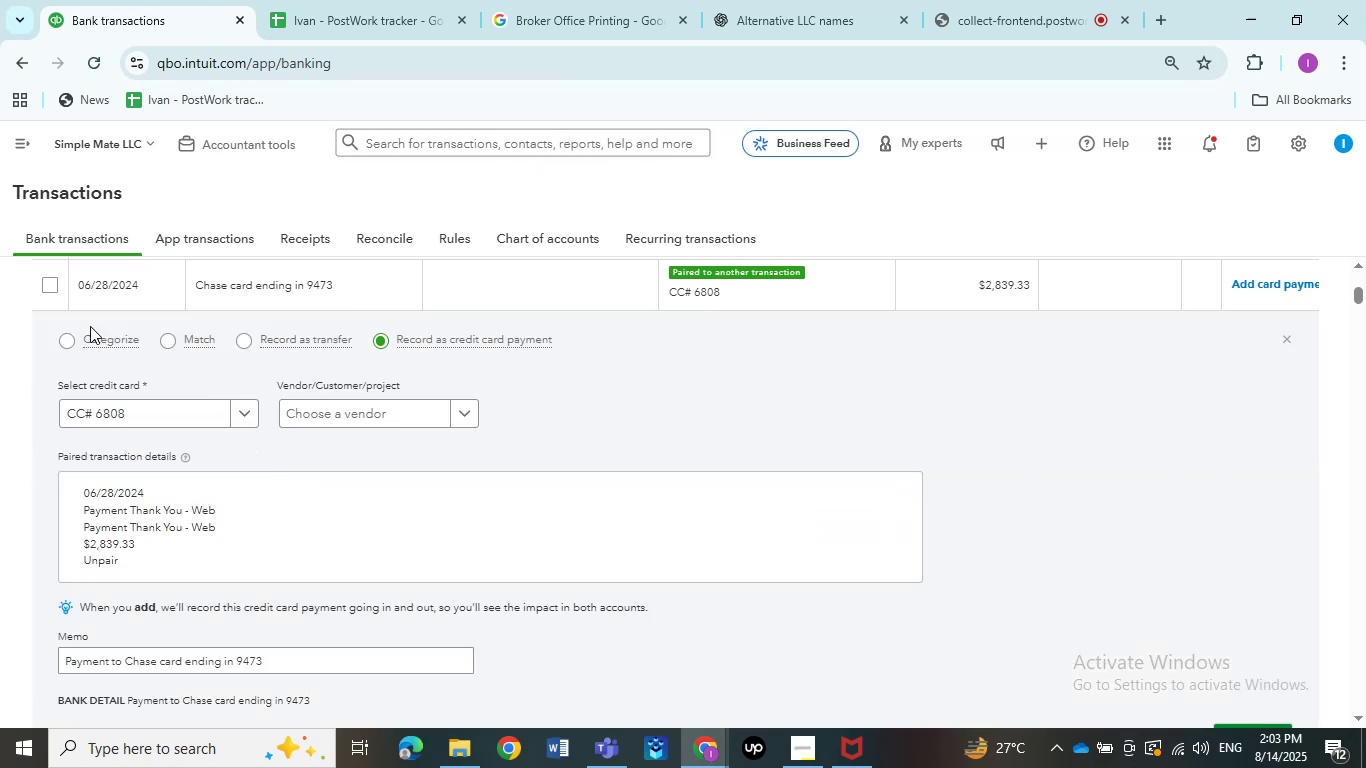 
left_click([68, 338])
 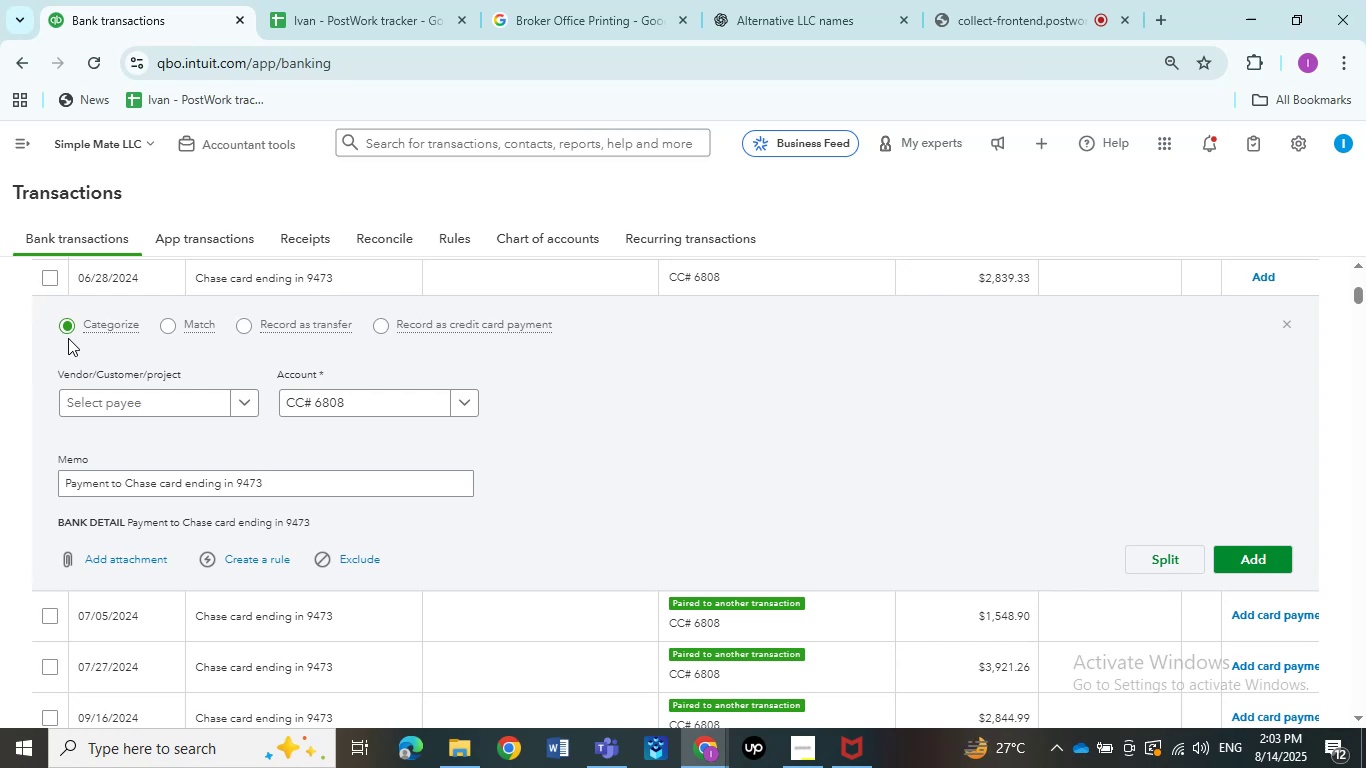 
wait(20.51)
 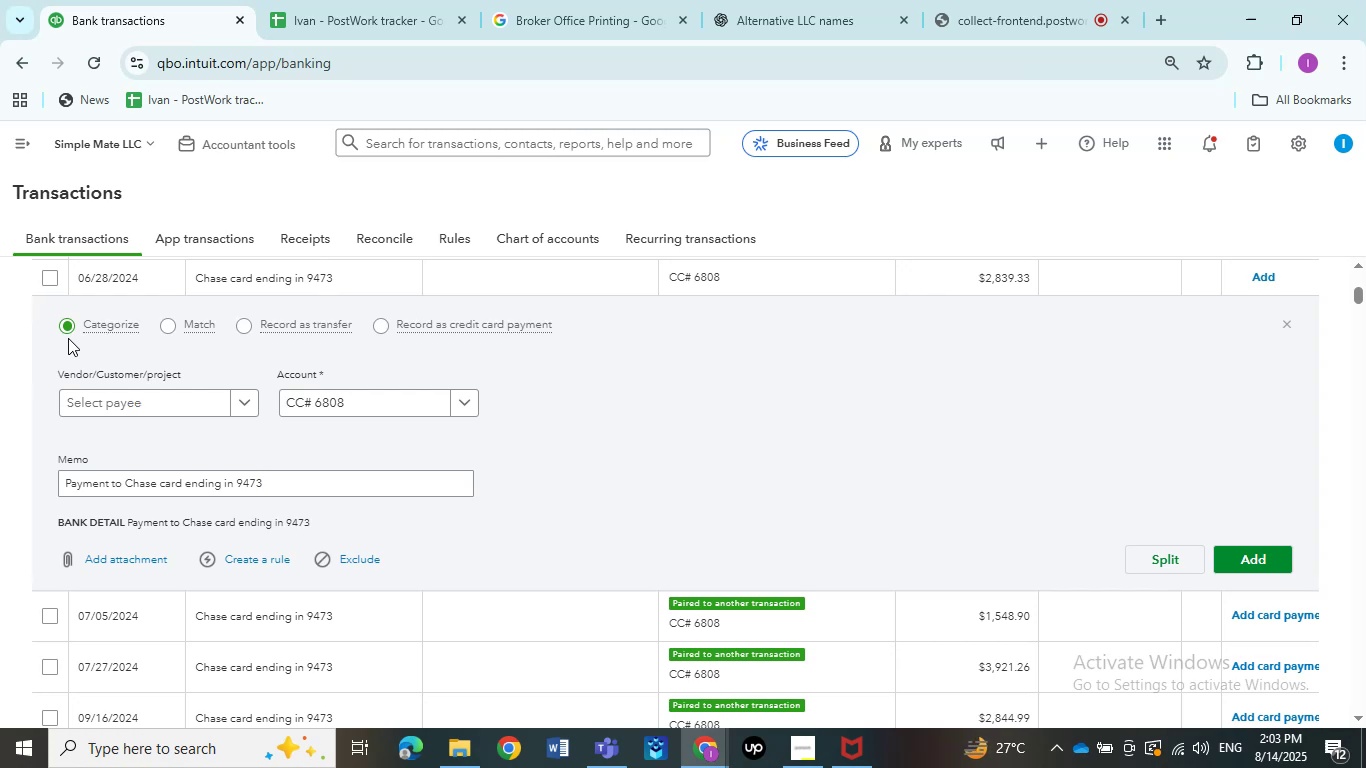 
left_click([155, 402])
 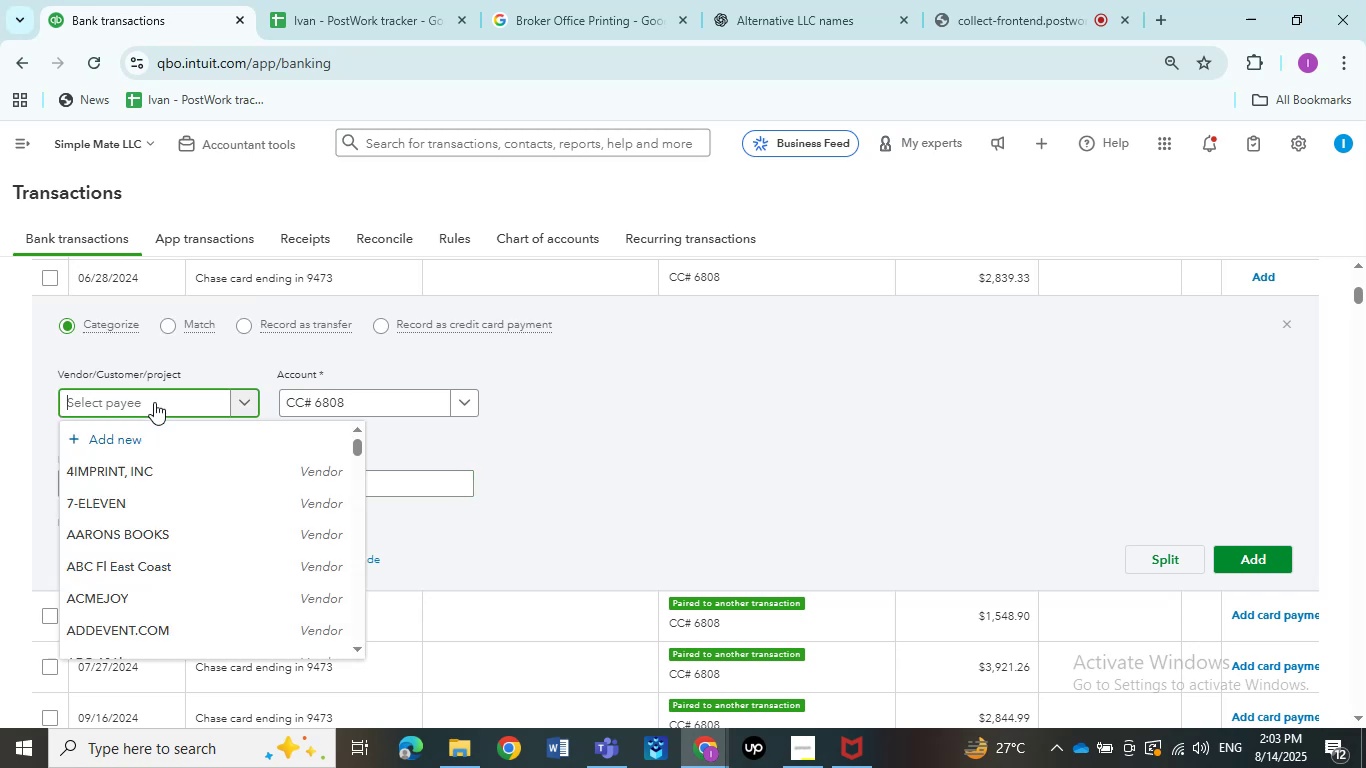 
key(Control+ControlLeft)
 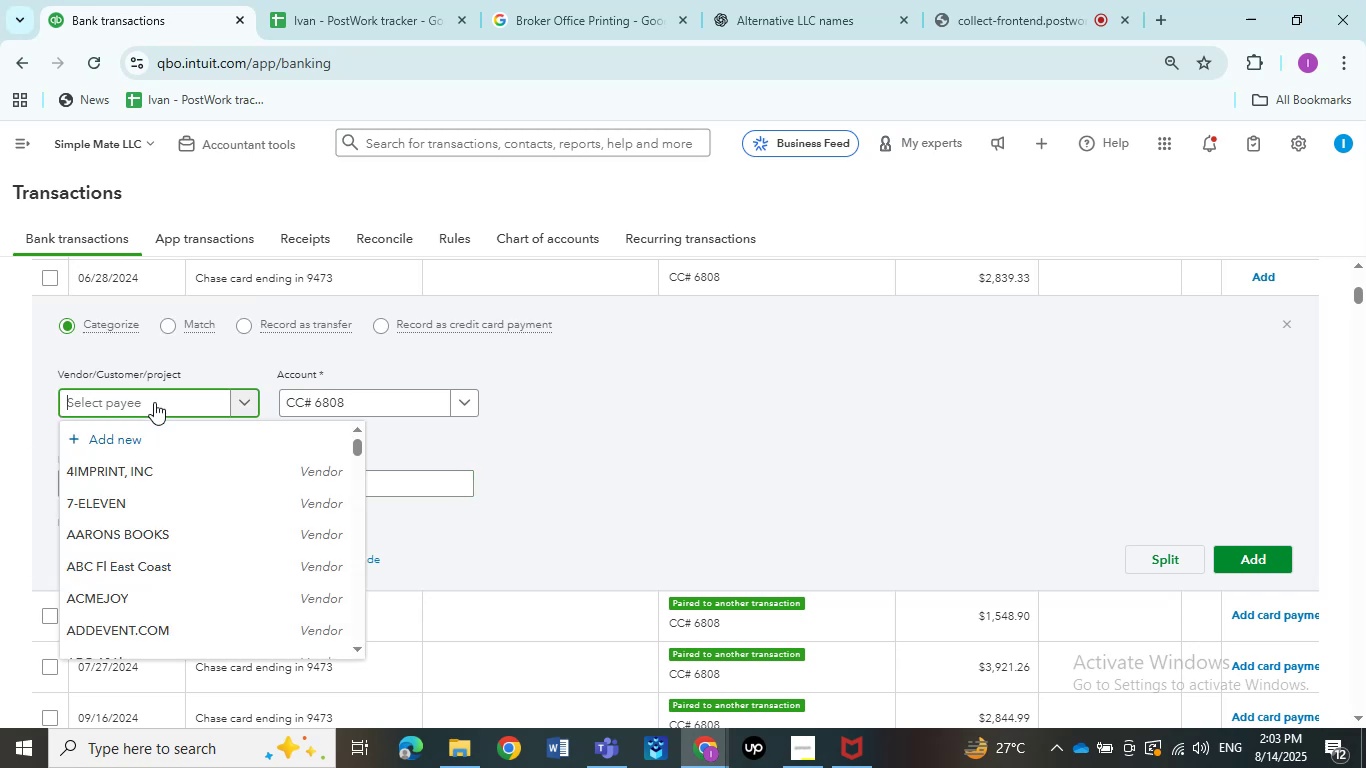 
key(Control+V)
 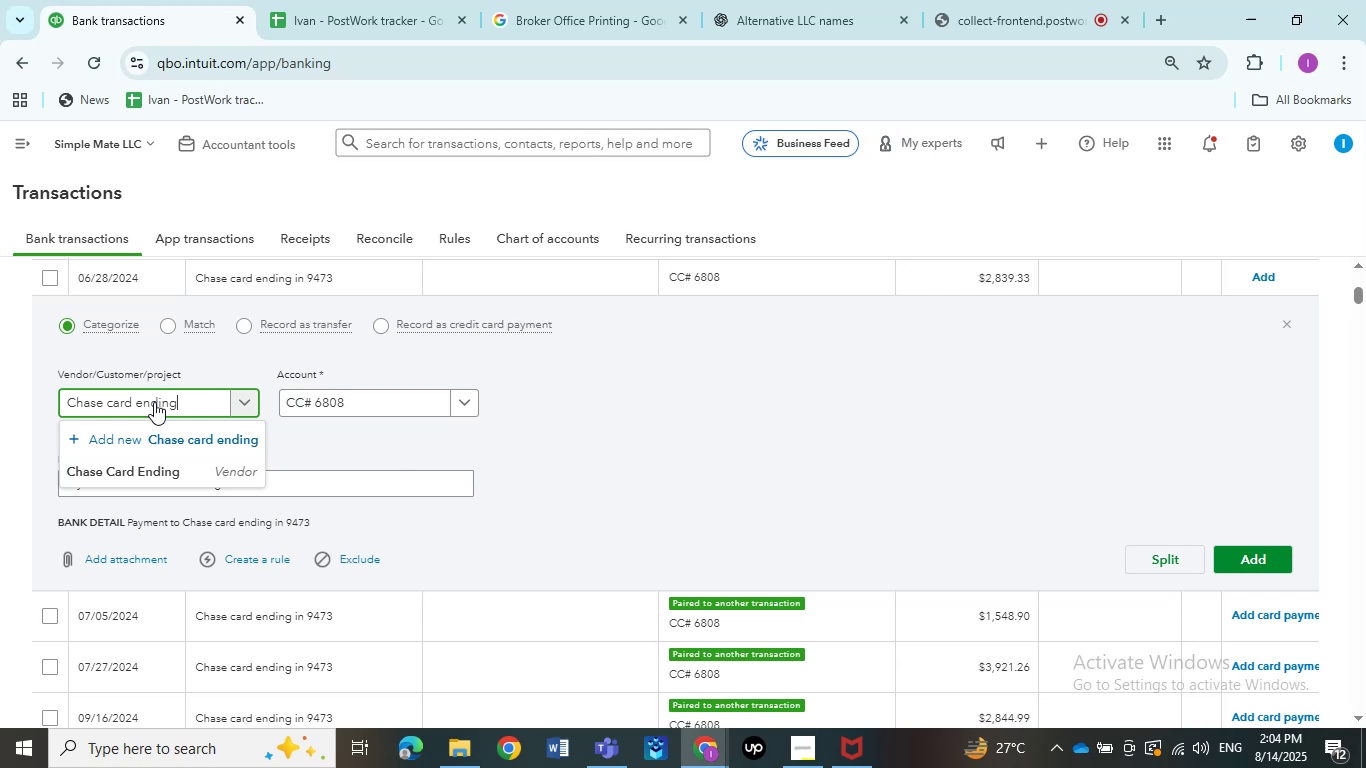 
wait(24.59)
 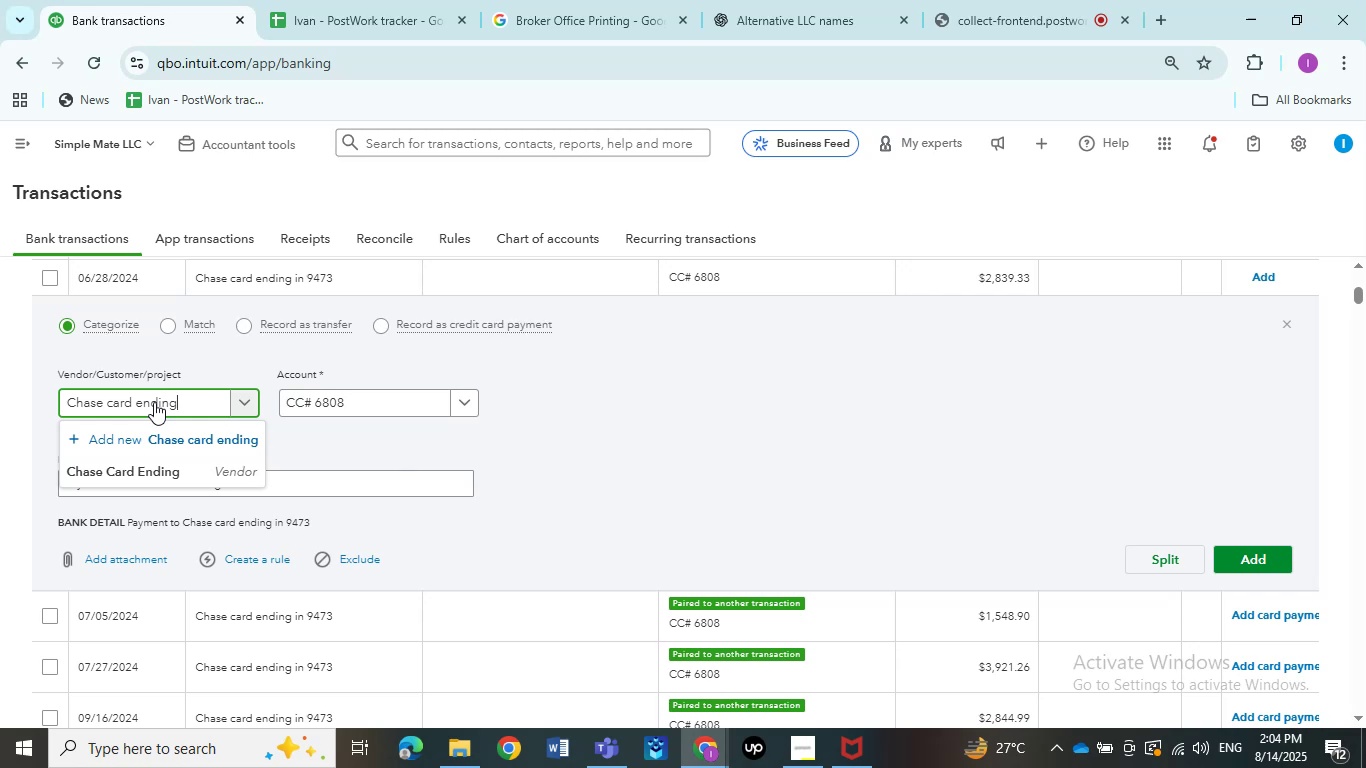 
left_click([153, 478])
 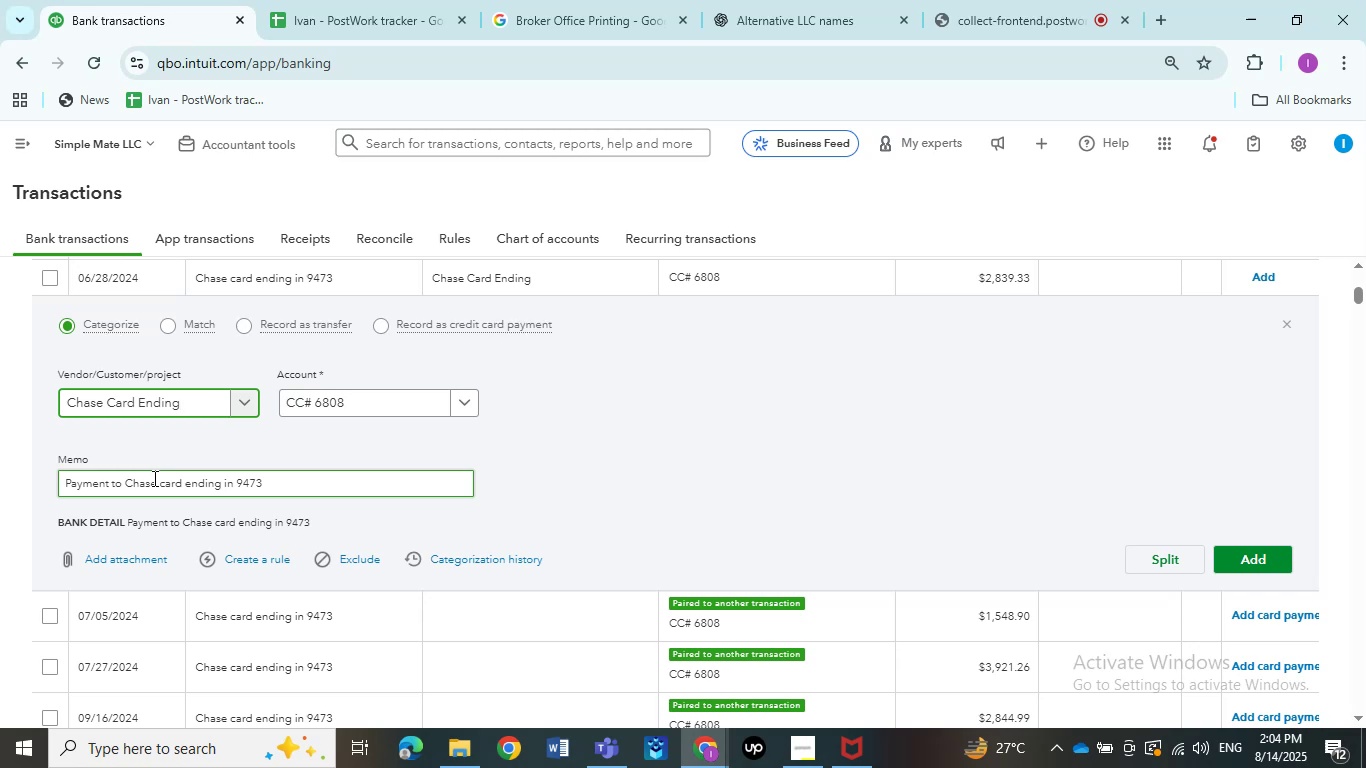 
wait(8.81)
 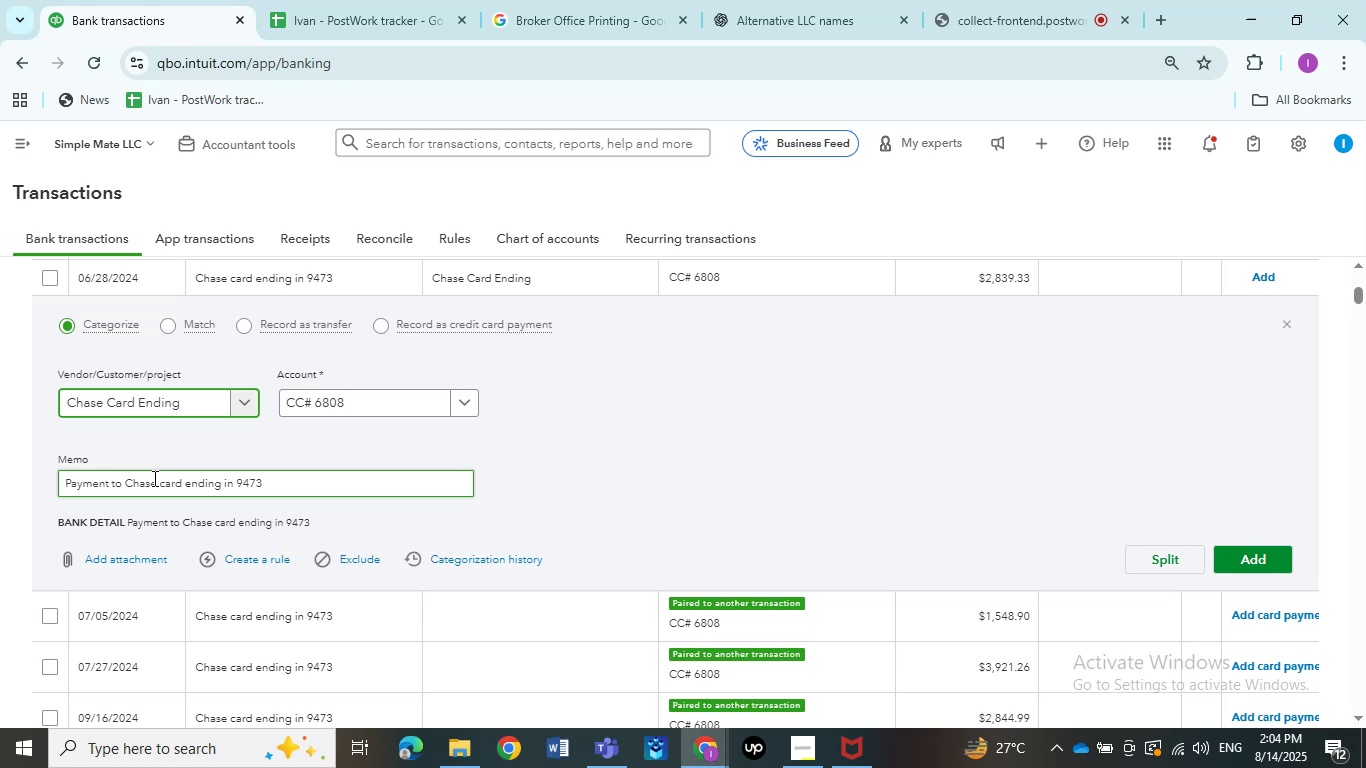 
left_click([397, 402])
 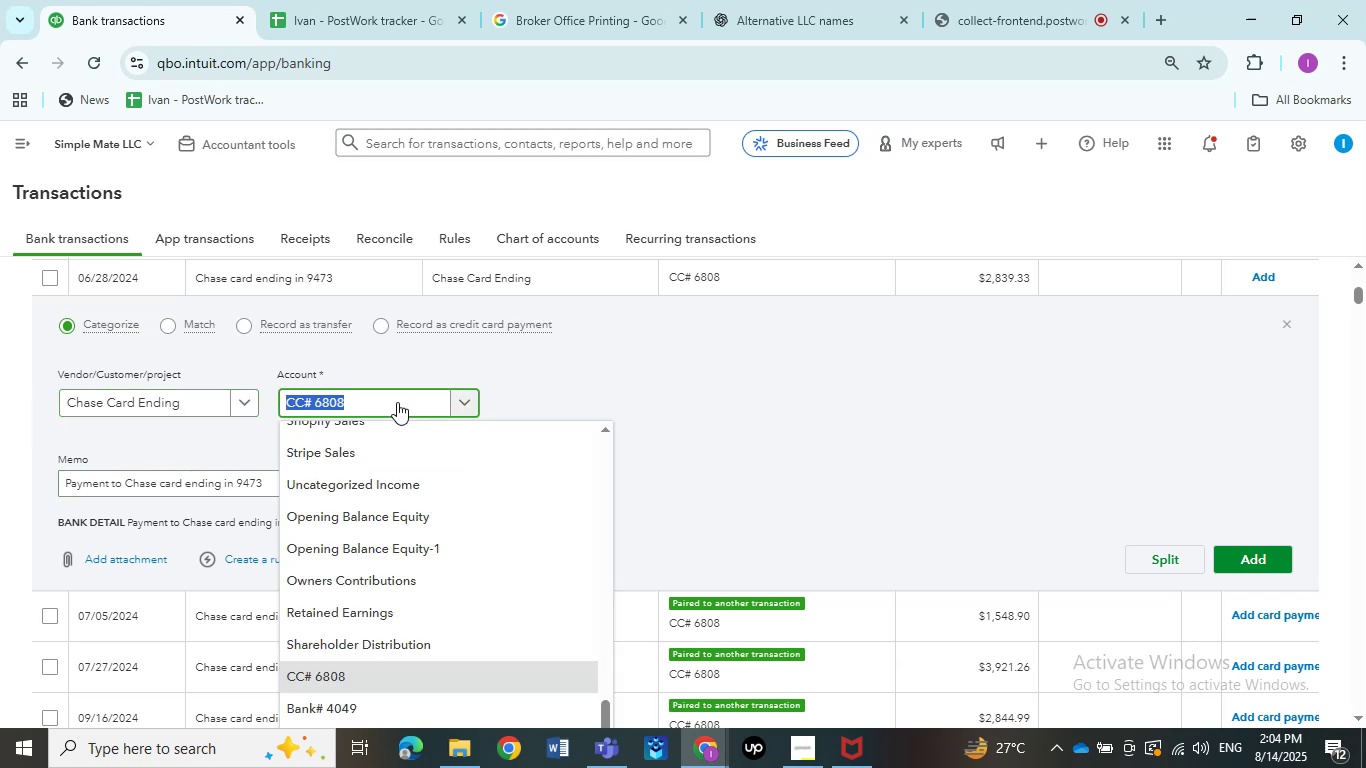 
type(Transfer)
 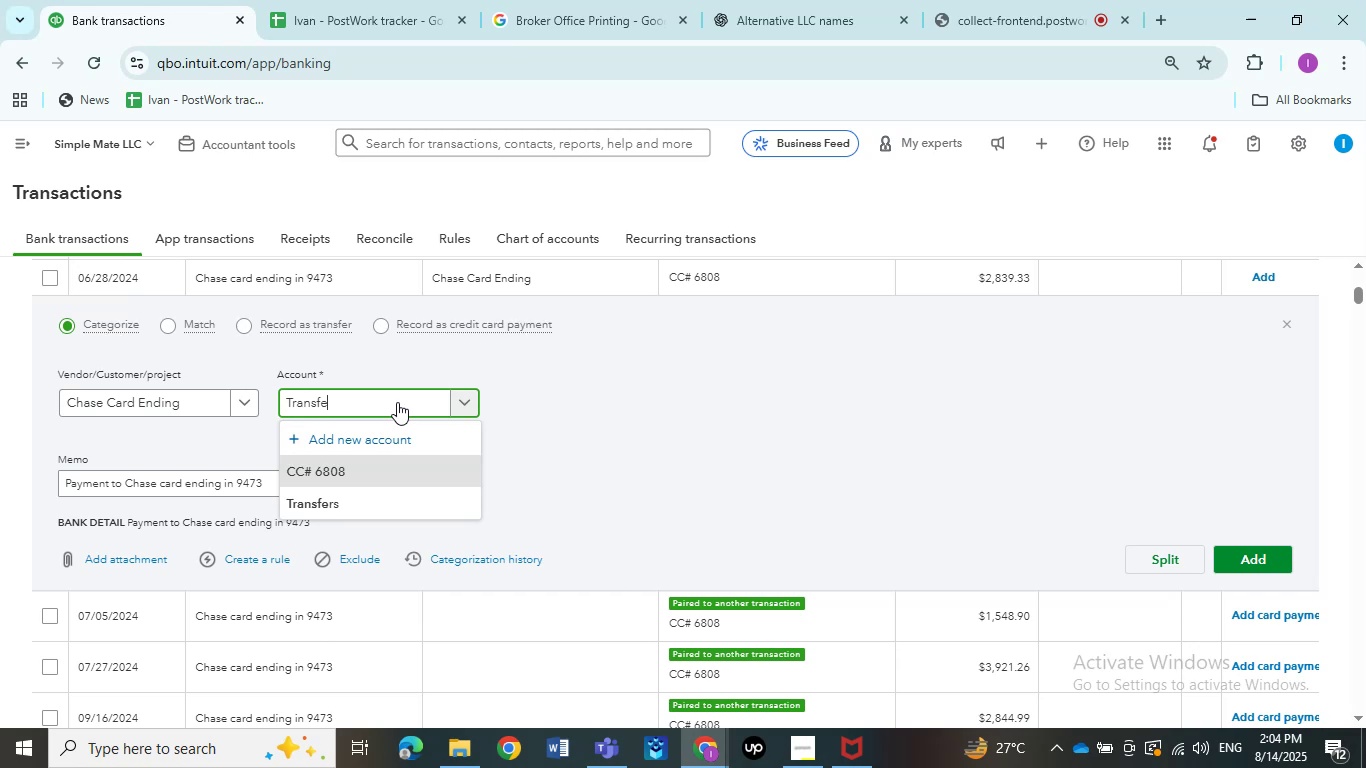 
right_click([397, 402])
 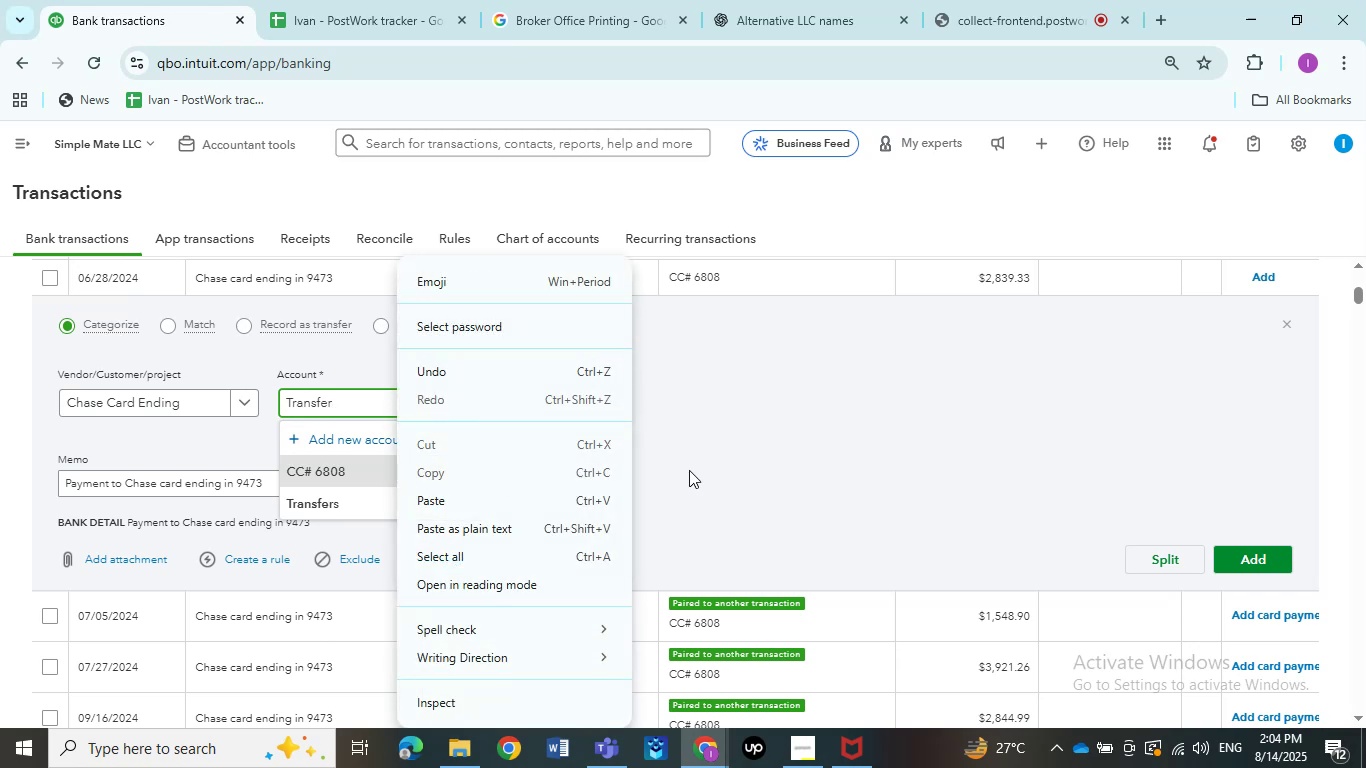 
left_click([756, 464])
 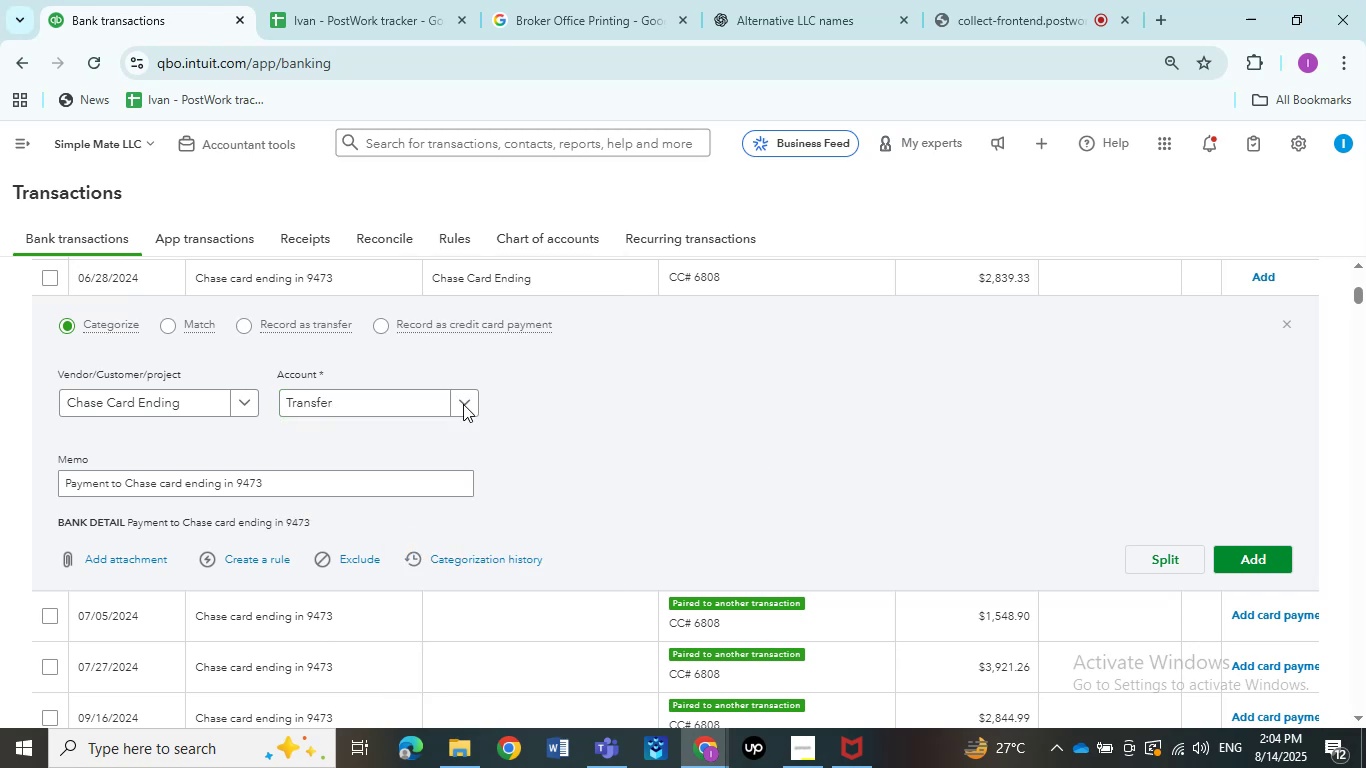 
left_click([309, 413])
 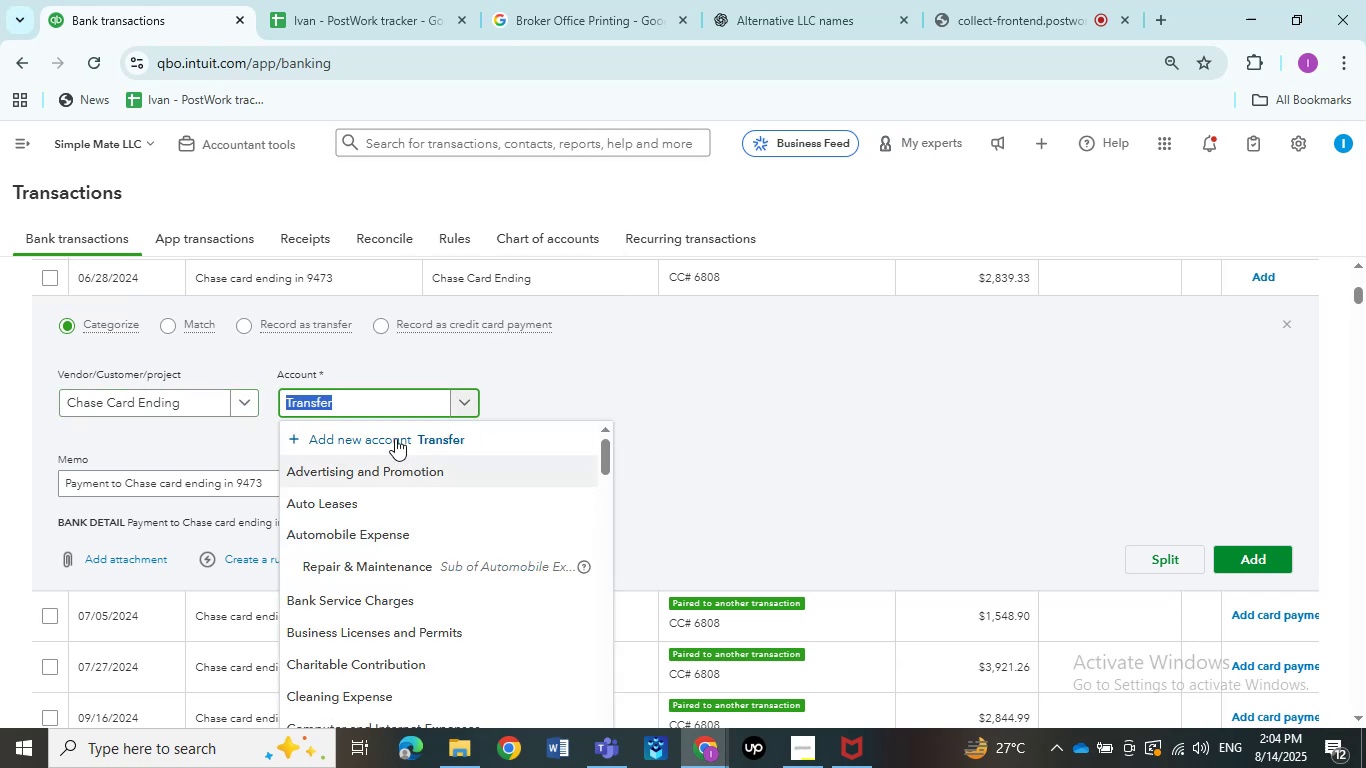 
left_click([373, 407])
 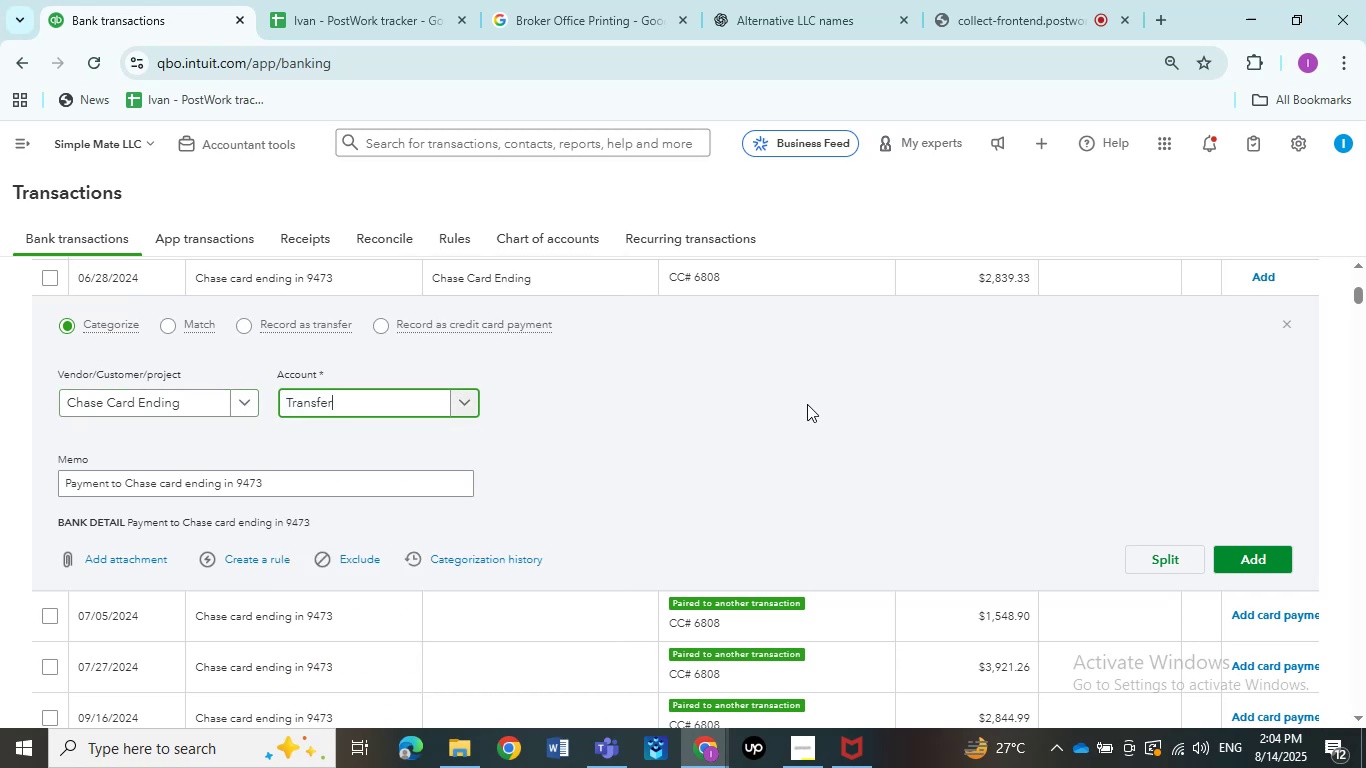 
left_click([810, 403])
 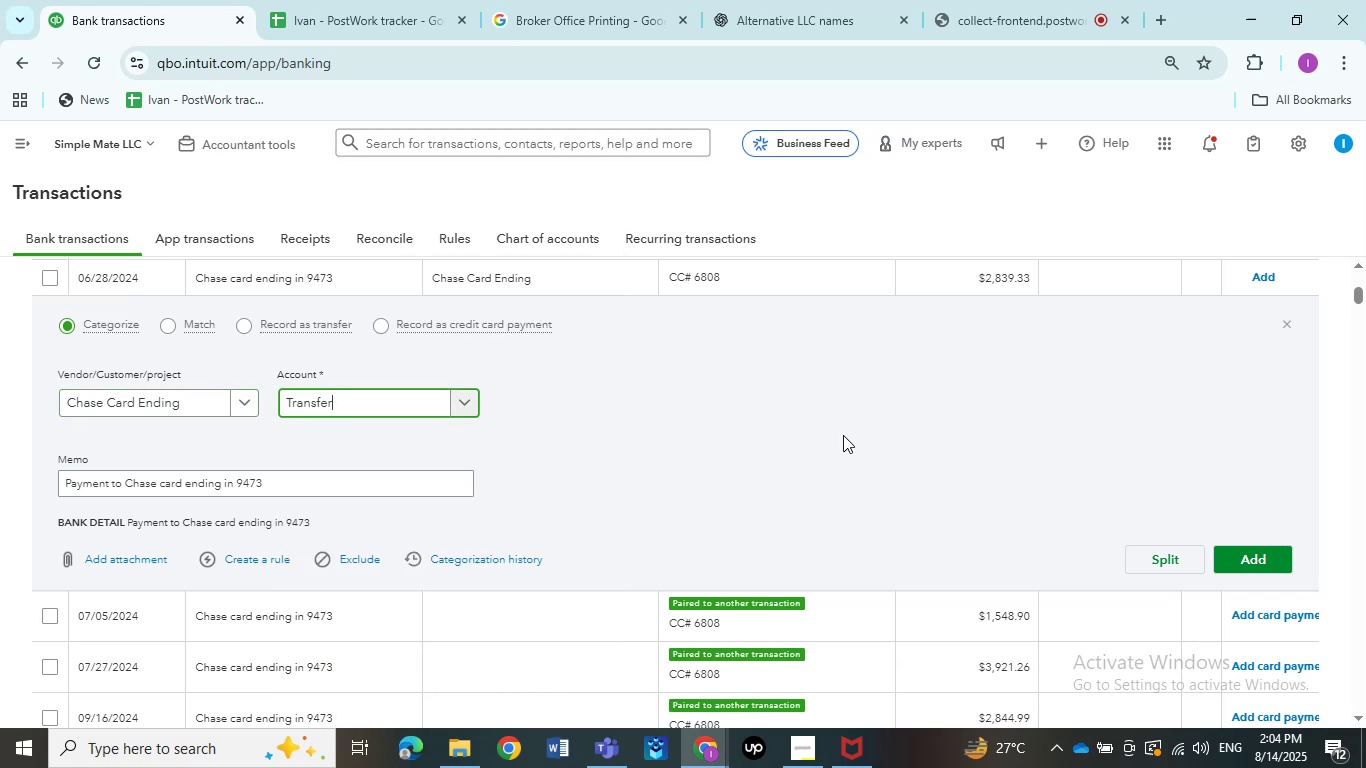 
scroll: coordinate [1084, 511], scroll_direction: up, amount: 2.0
 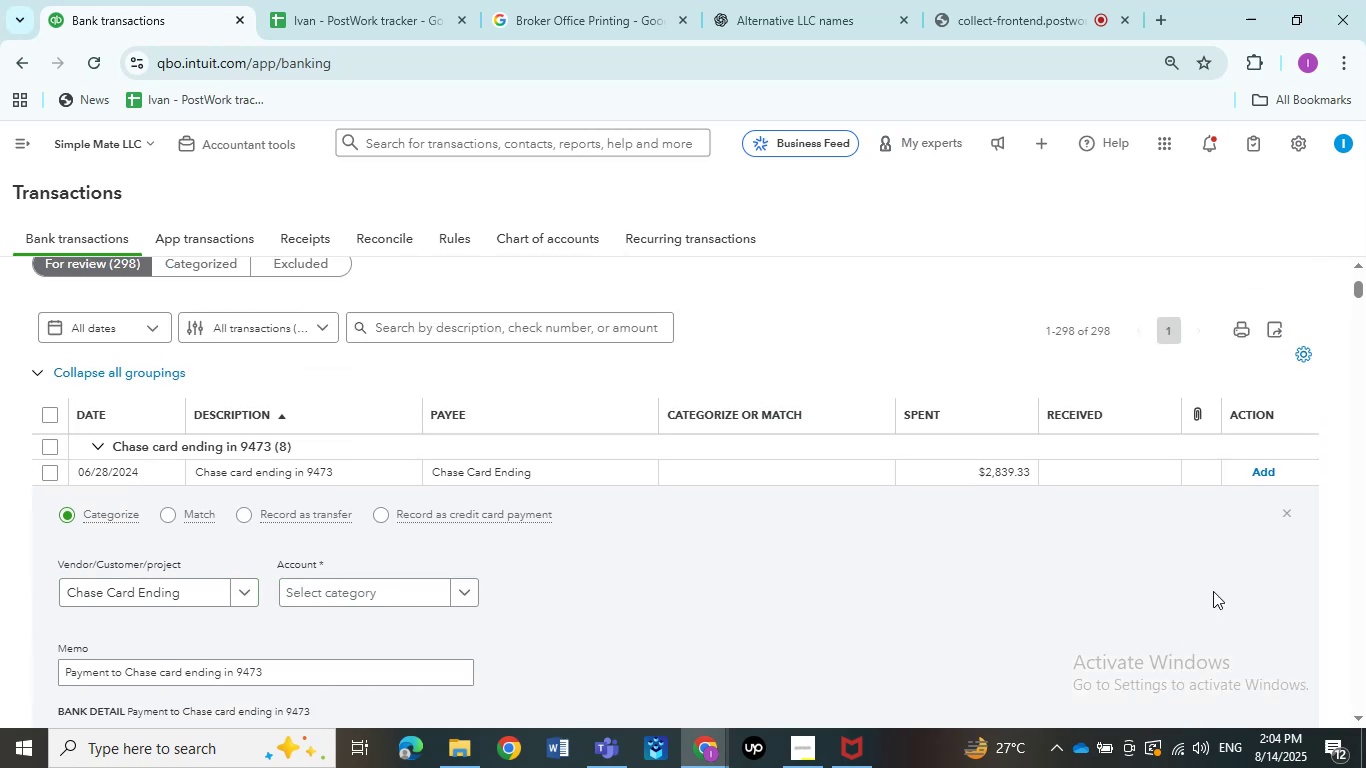 
scroll: coordinate [1253, 632], scroll_direction: down, amount: 2.0
 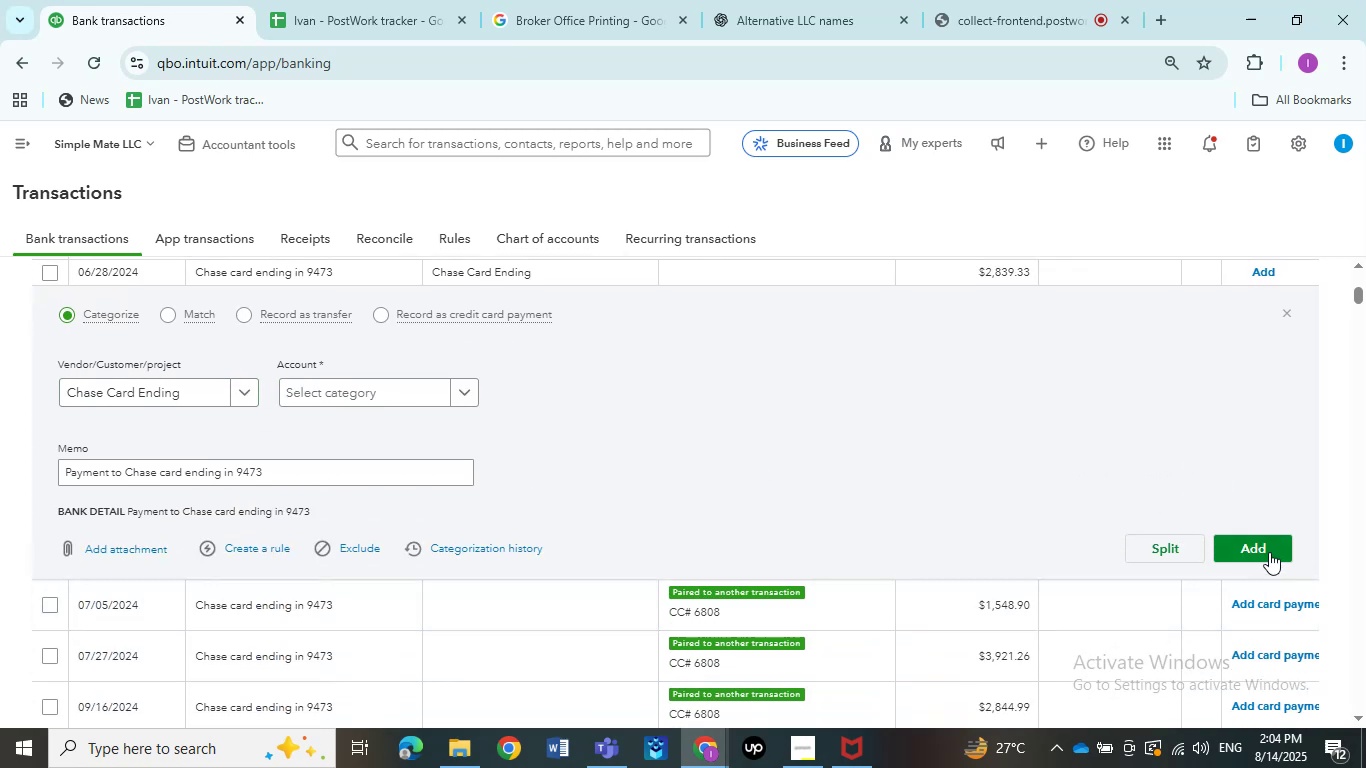 
left_click([1271, 550])
 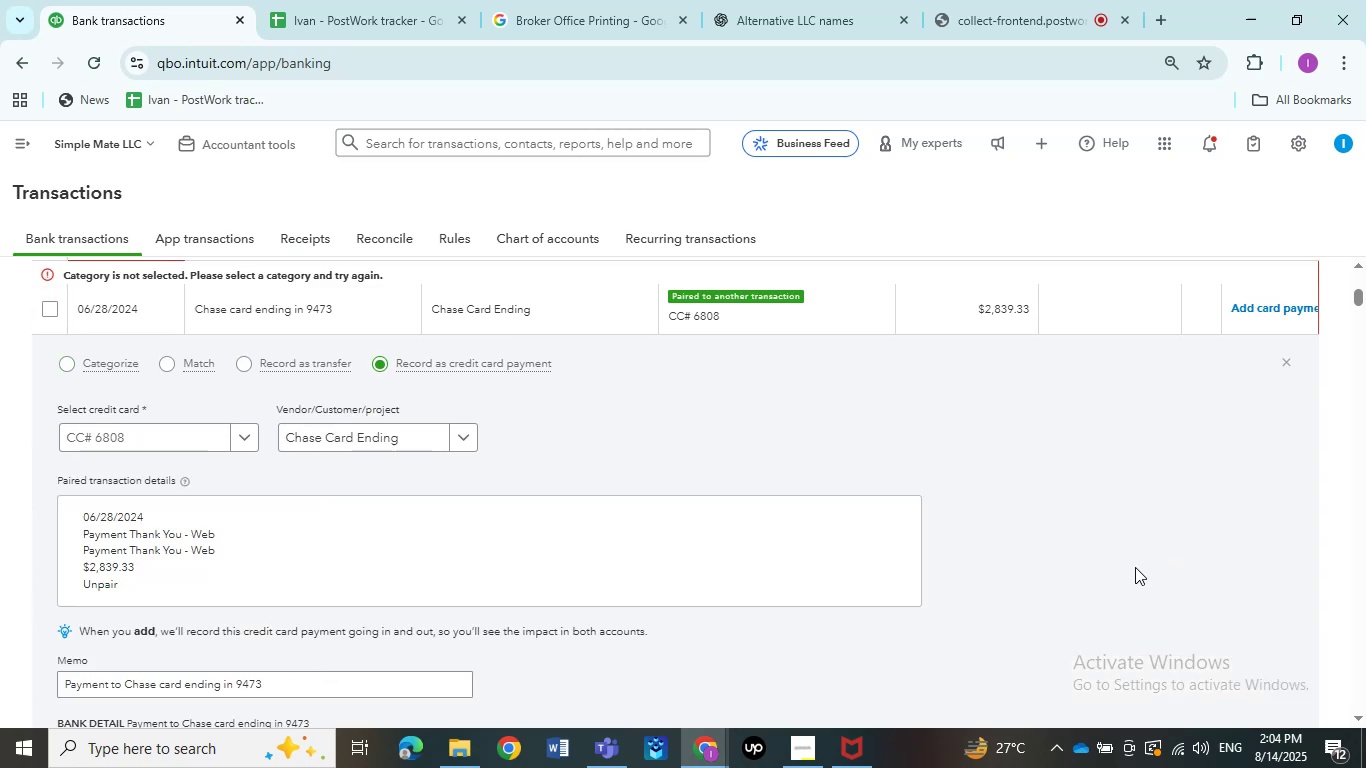 
wait(6.77)
 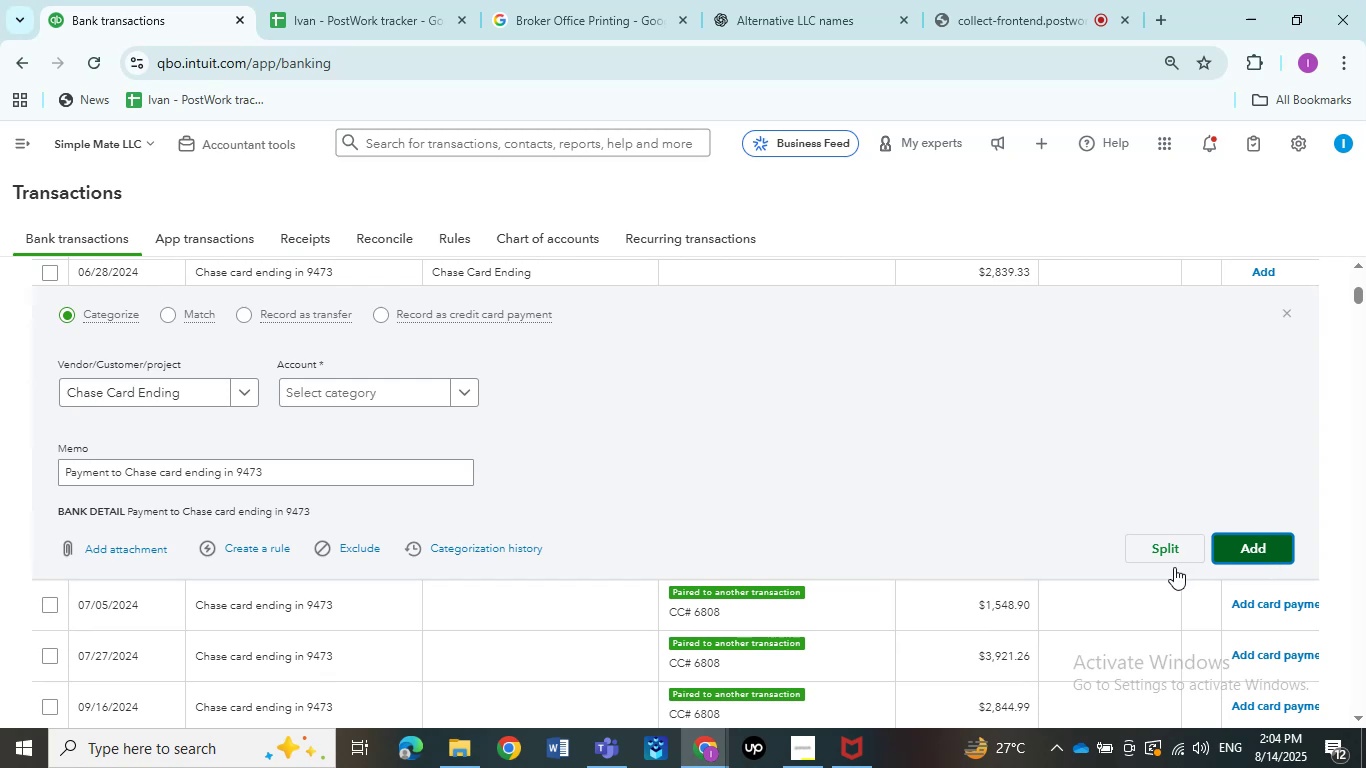 
left_click([62, 363])
 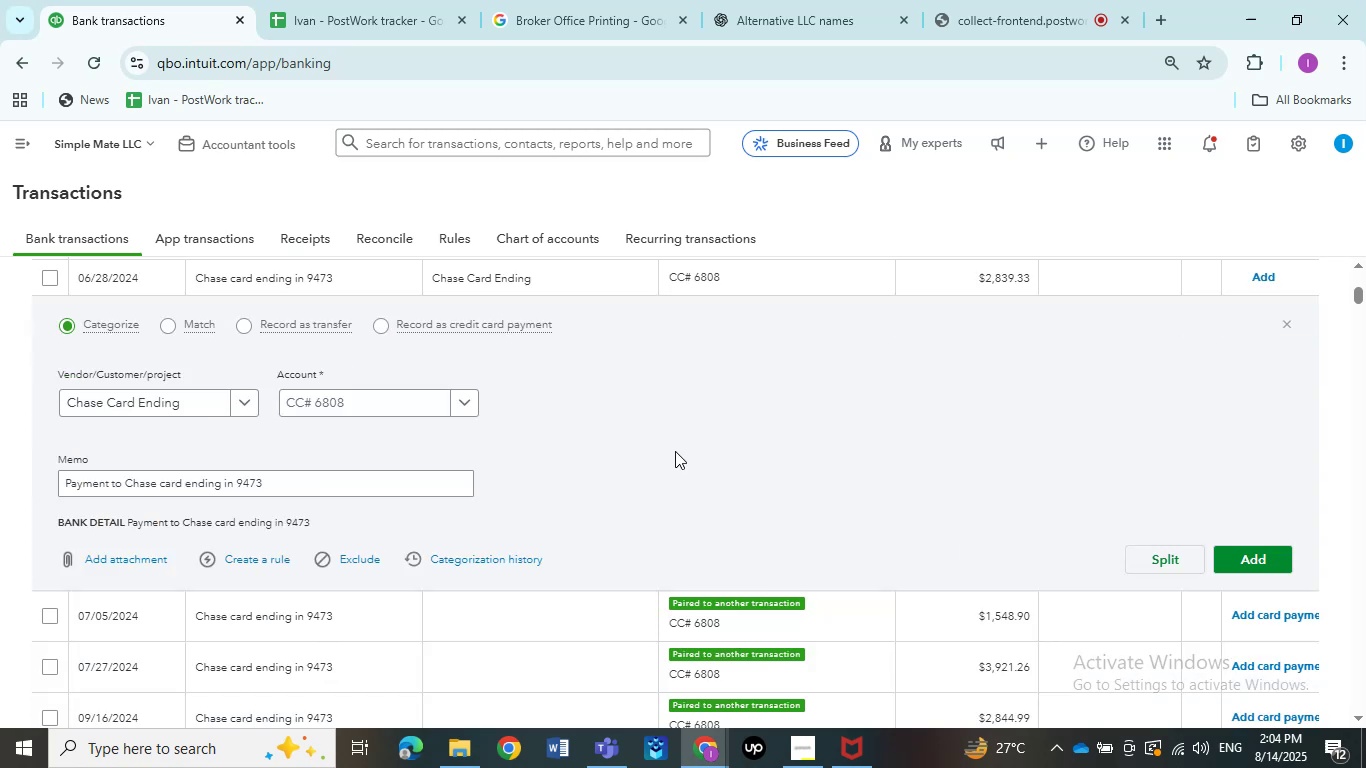 
scroll: coordinate [678, 451], scroll_direction: up, amount: 2.0
 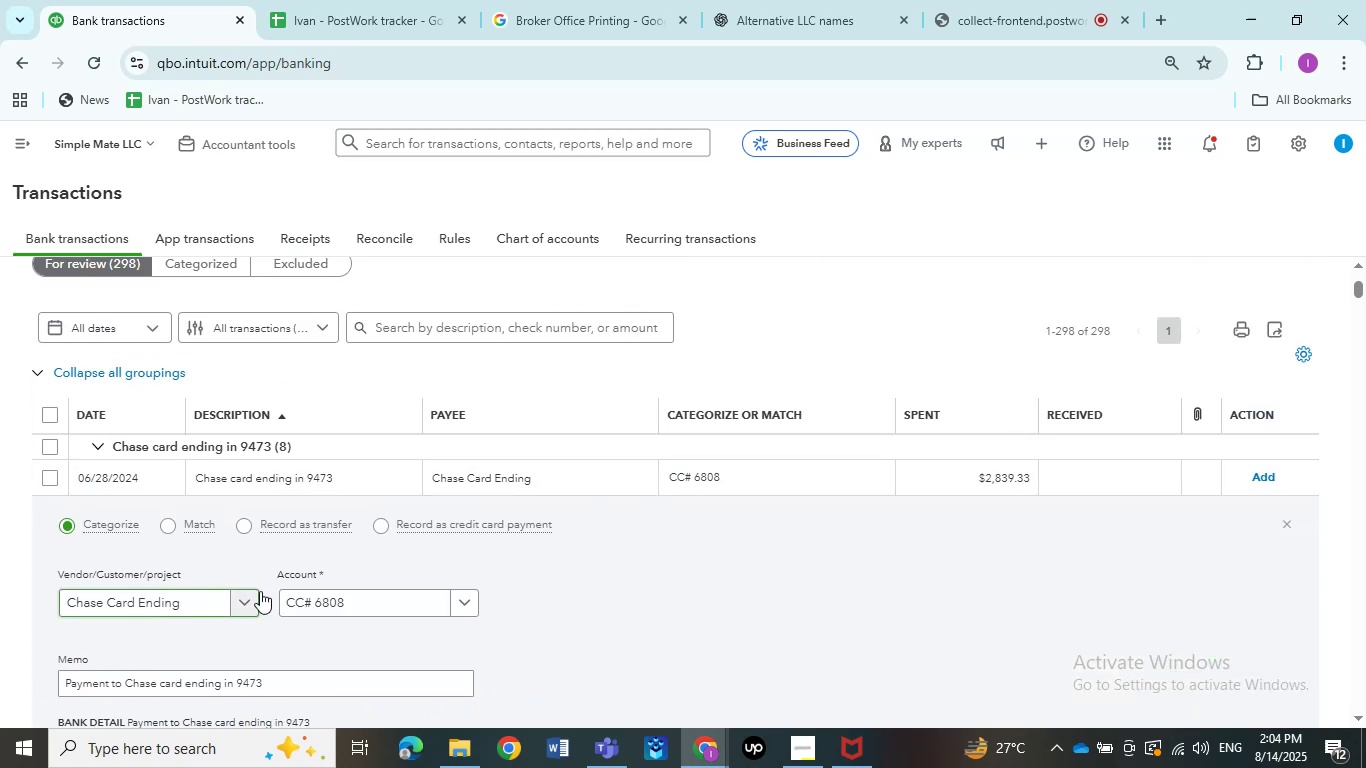 
left_click([378, 597])
 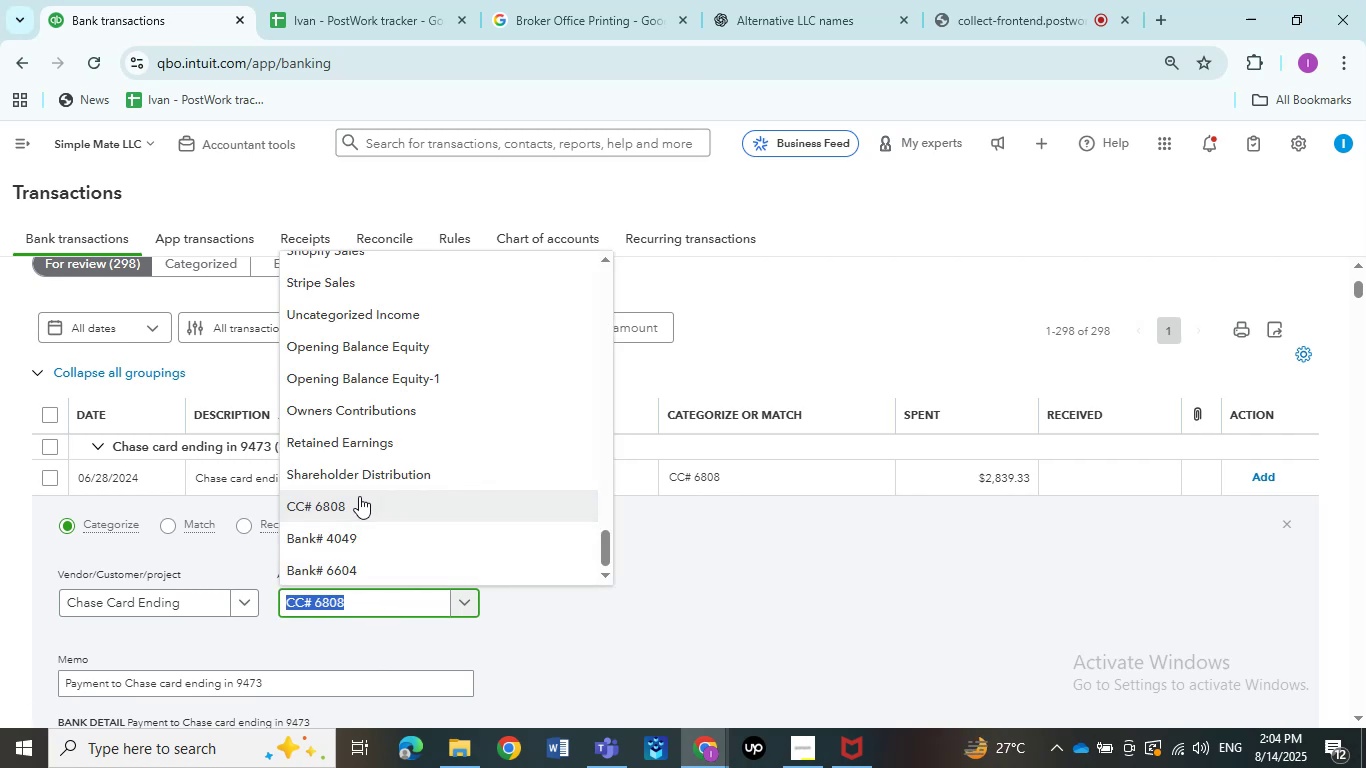 
type(trans)
 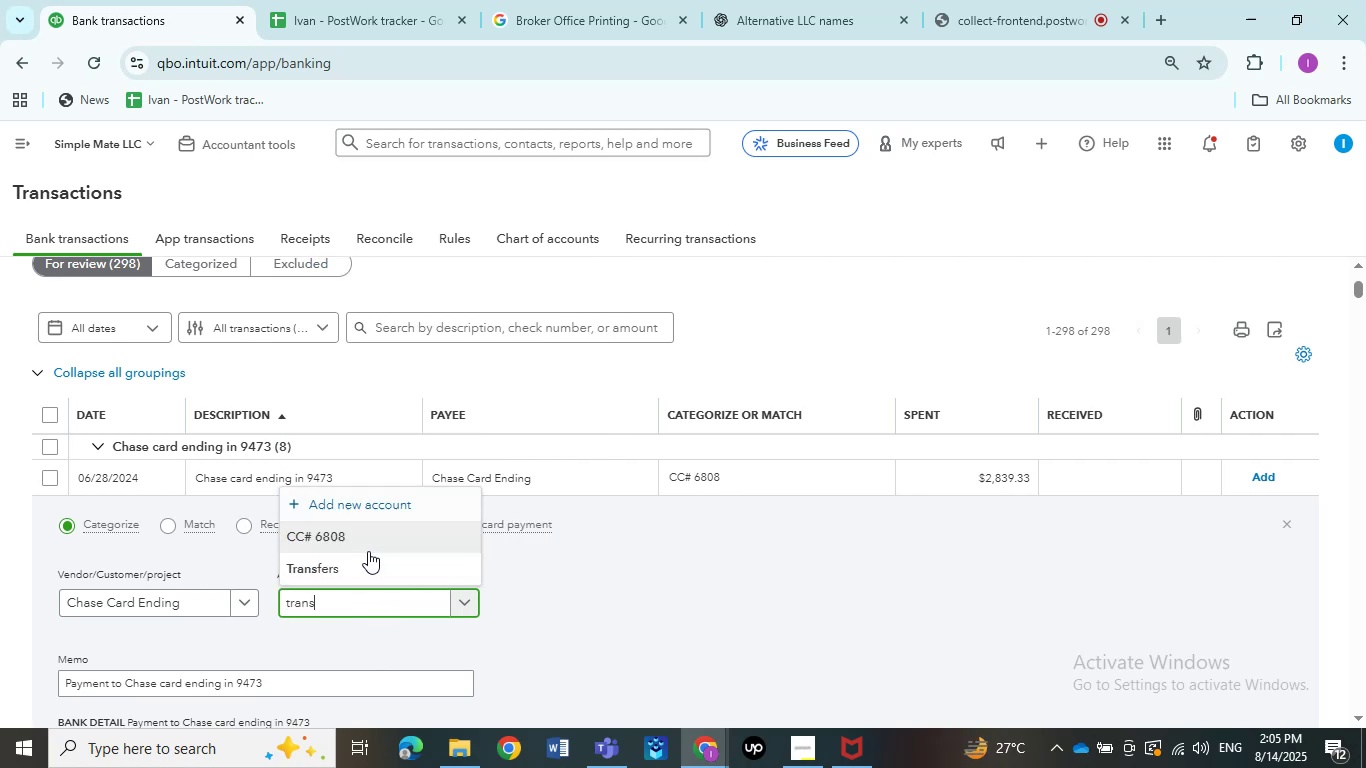 
left_click([368, 564])
 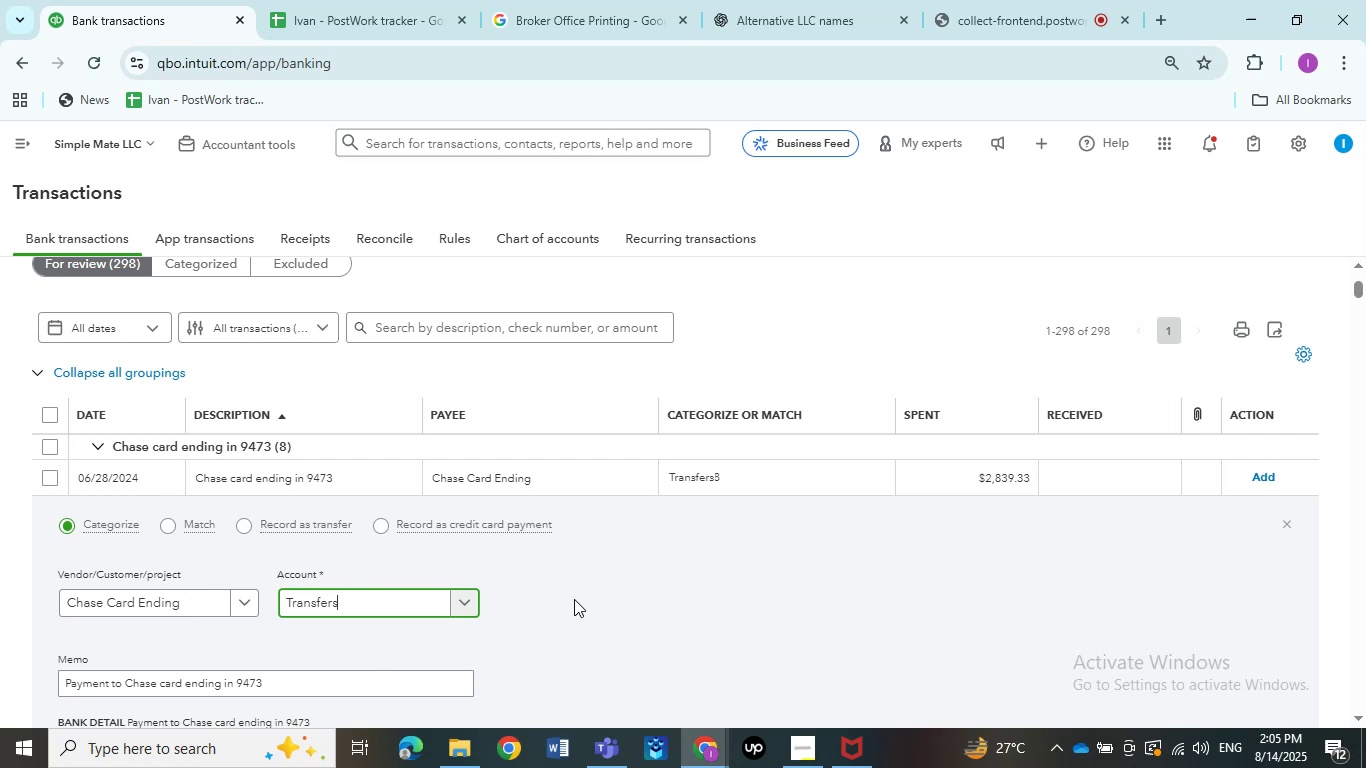 
wait(14.94)
 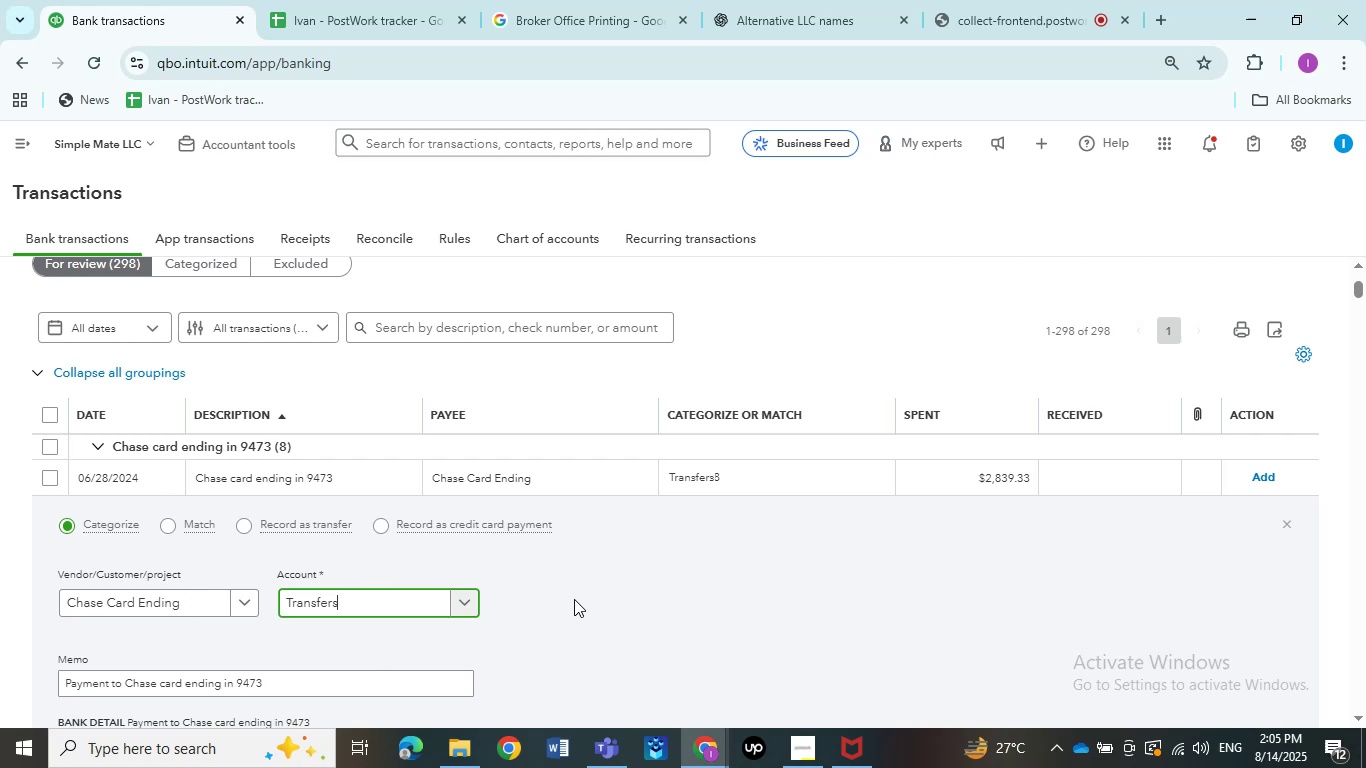 
scroll: coordinate [561, 603], scroll_direction: down, amount: 1.0
 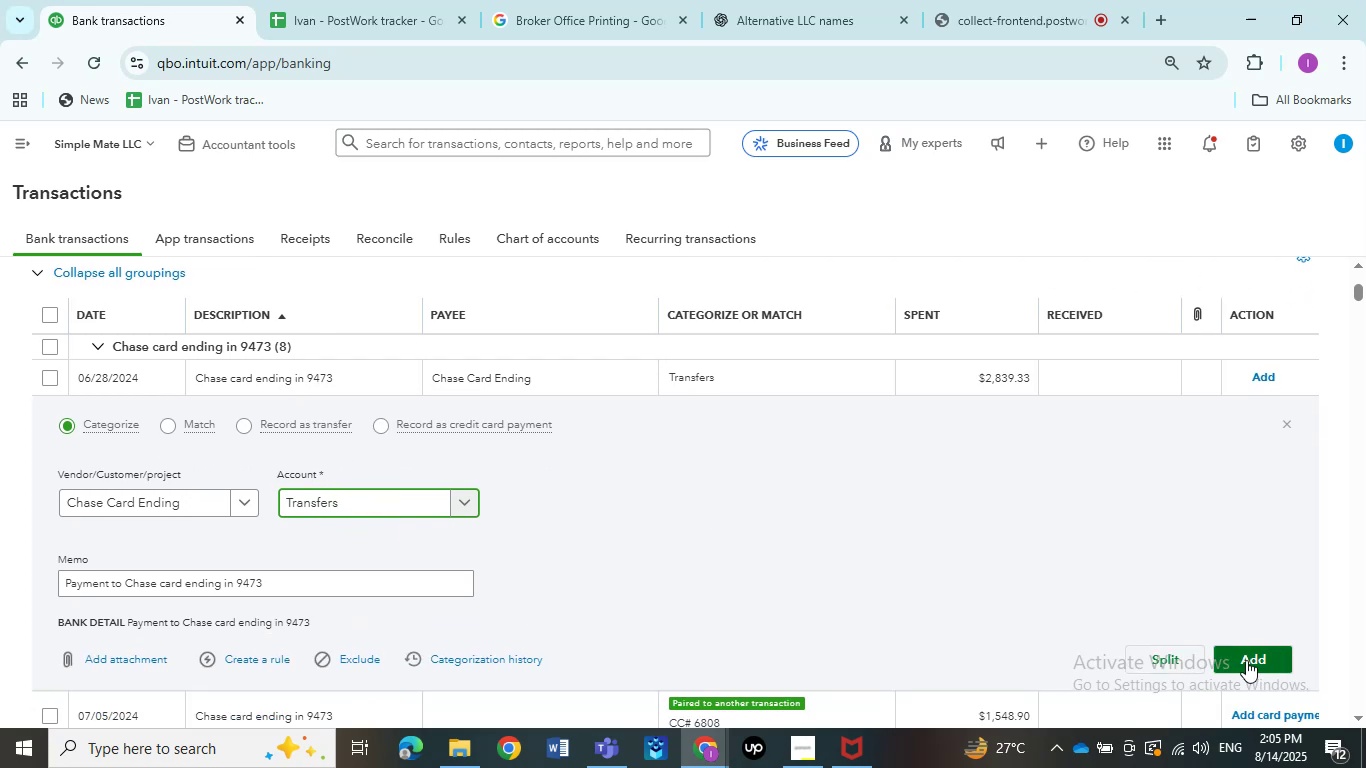 
wait(12.02)
 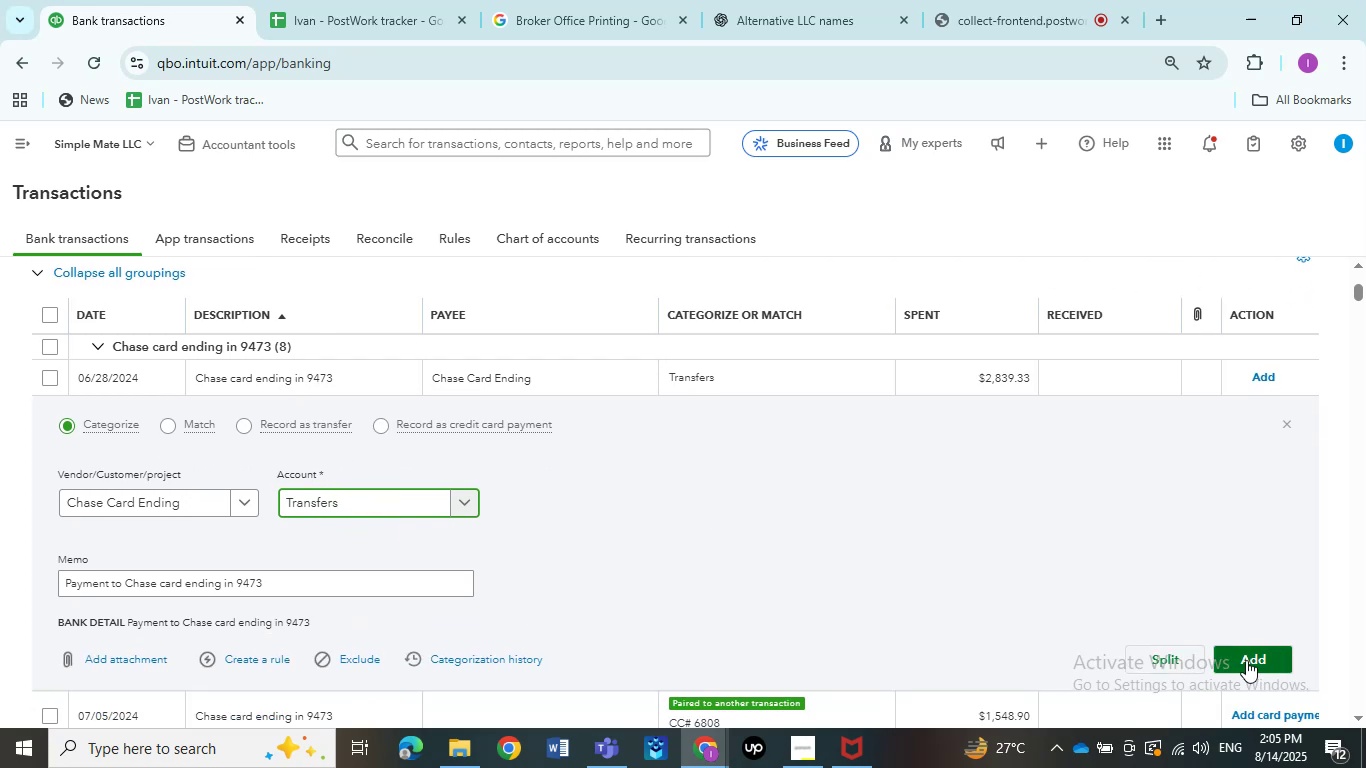 
left_click([1254, 654])
 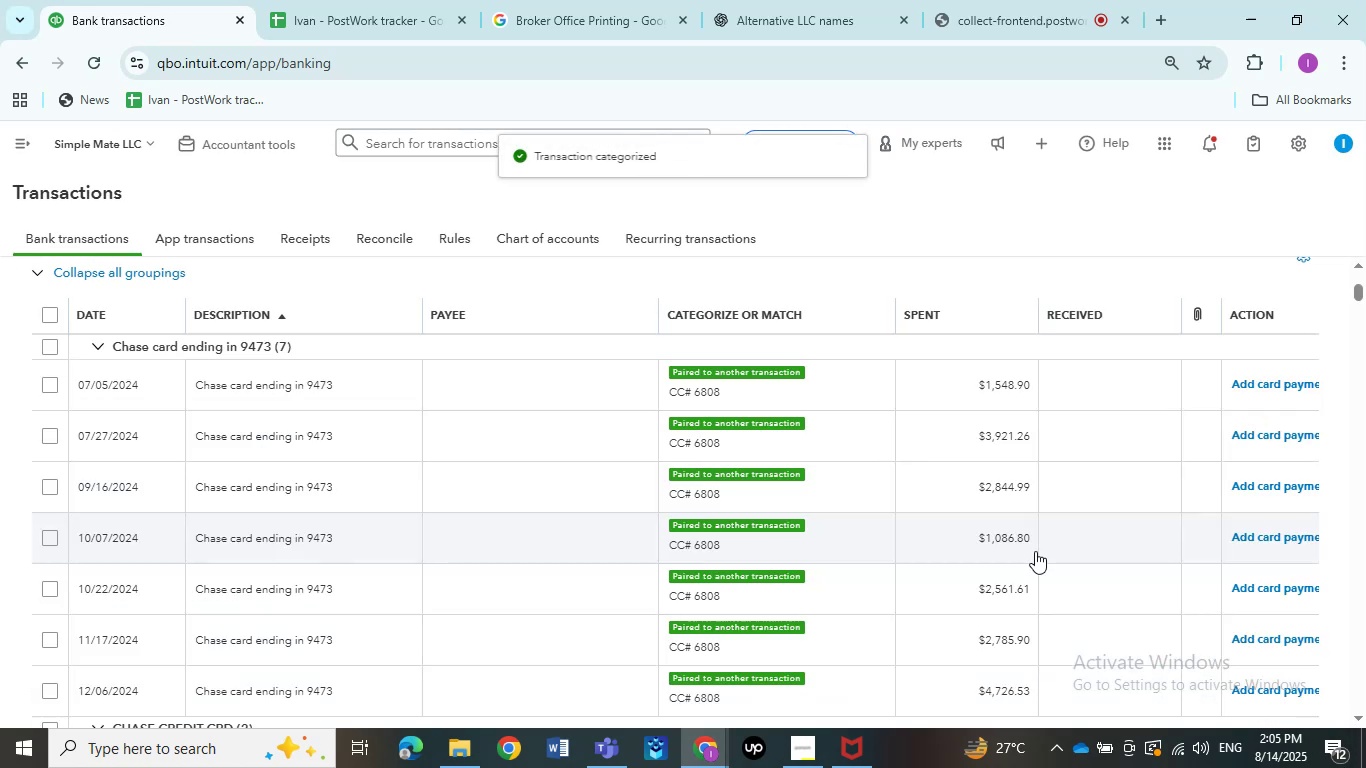 
wait(6.32)
 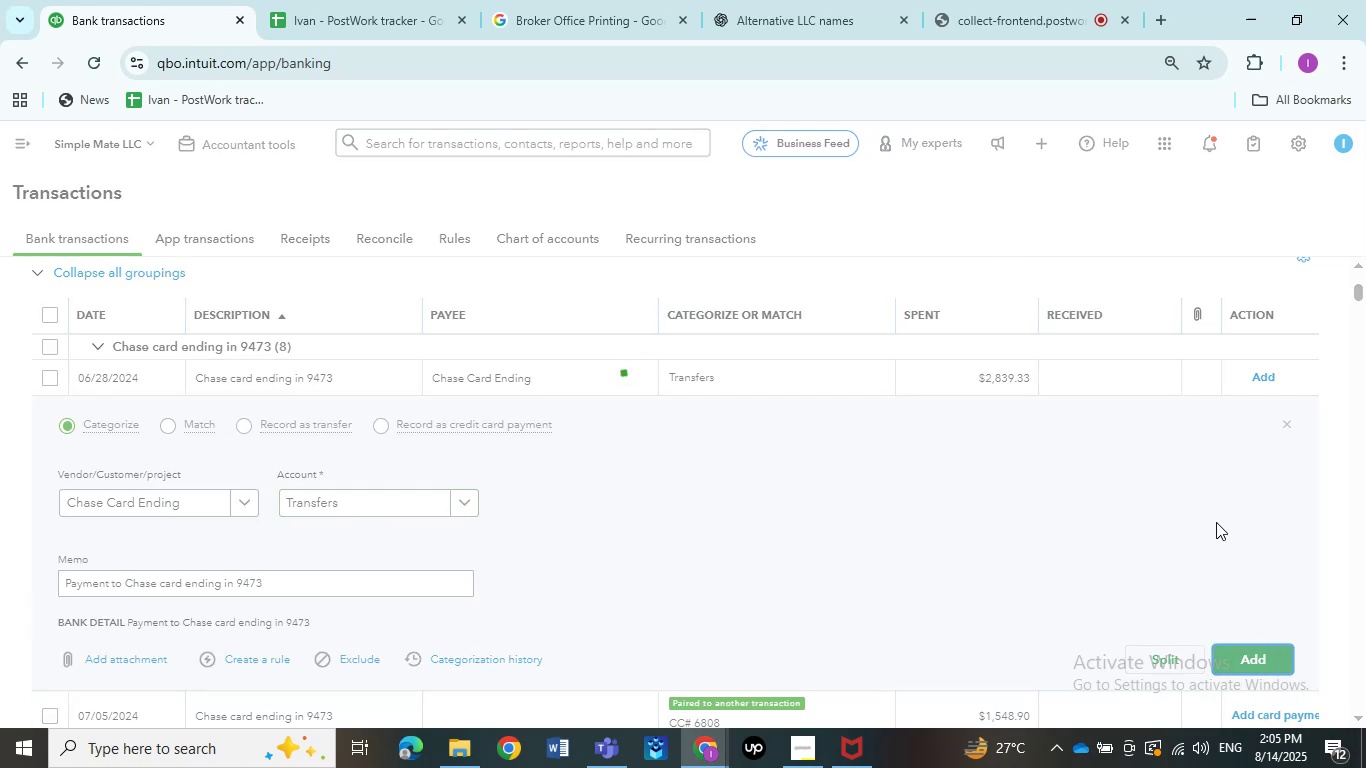 
left_click([318, 387])
 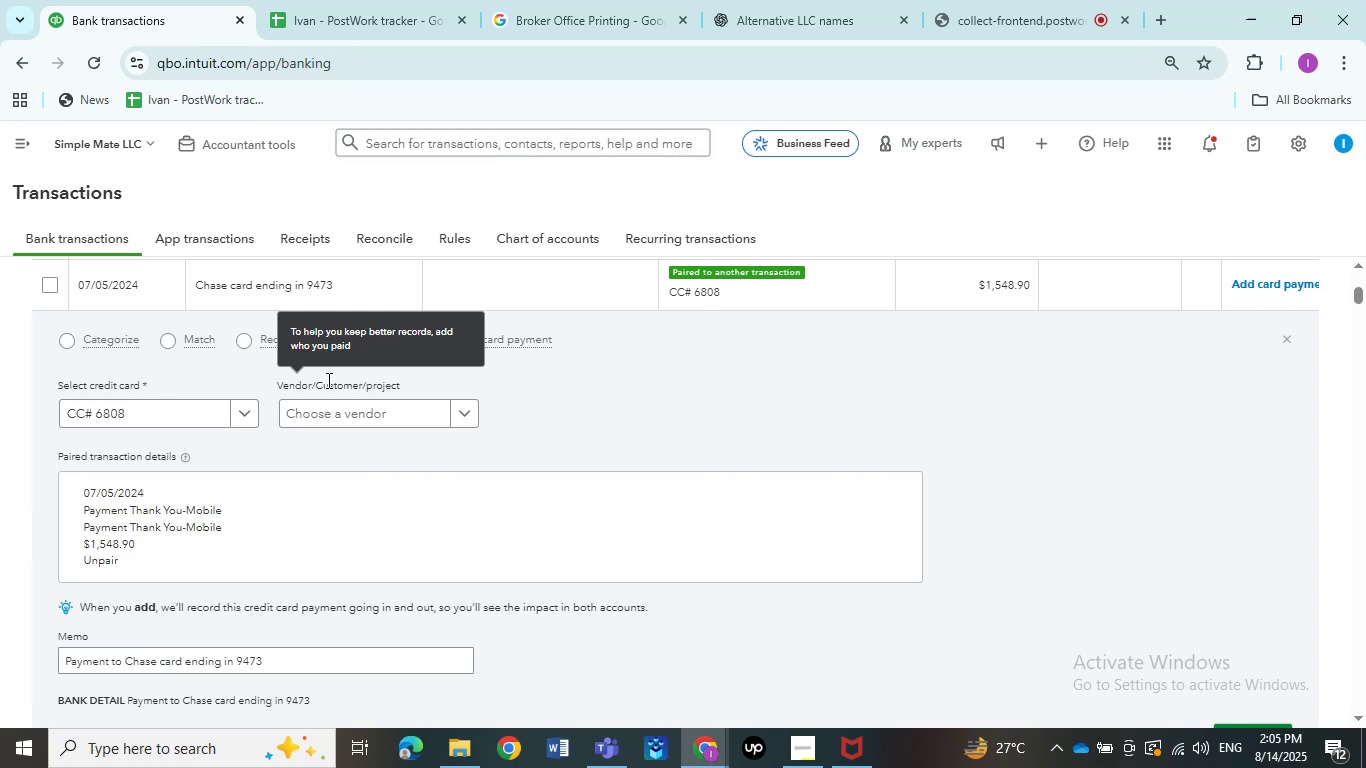 
wait(18.94)
 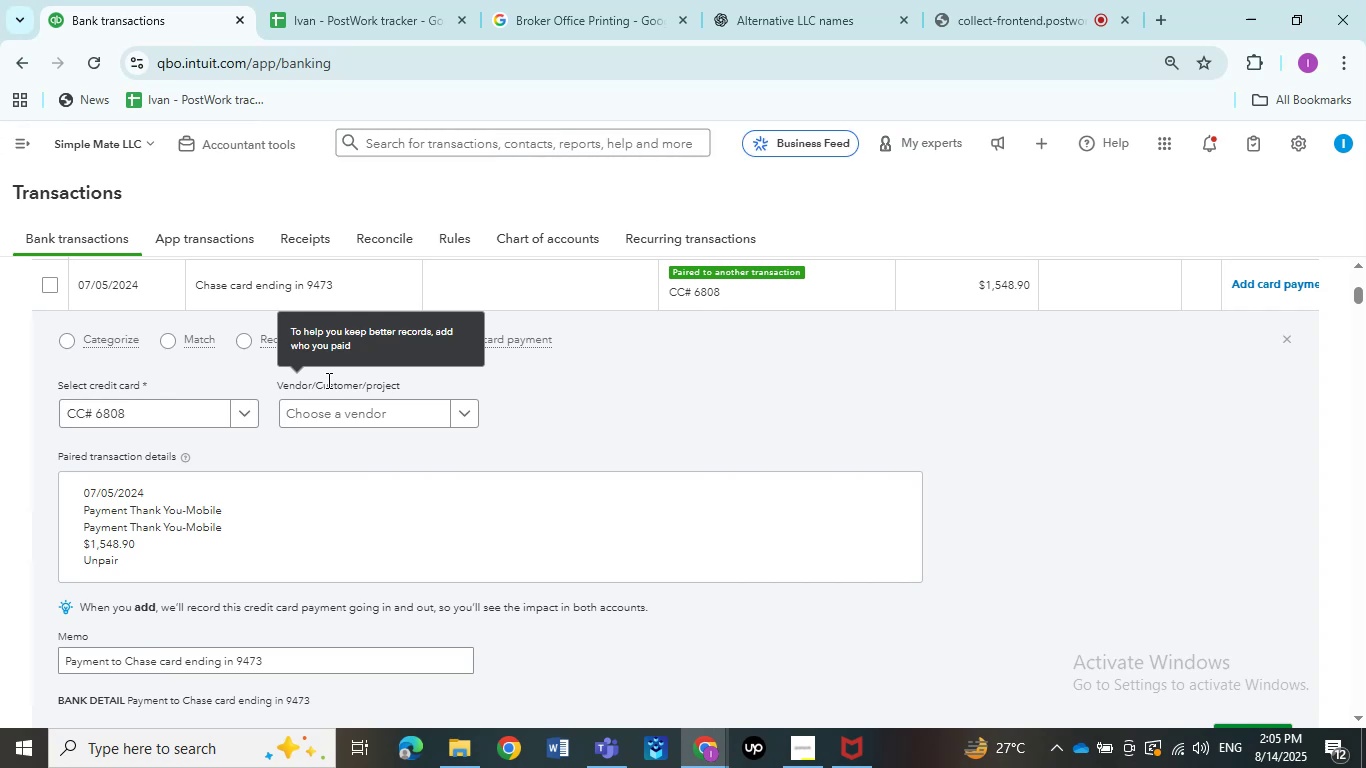 
left_click([65, 338])
 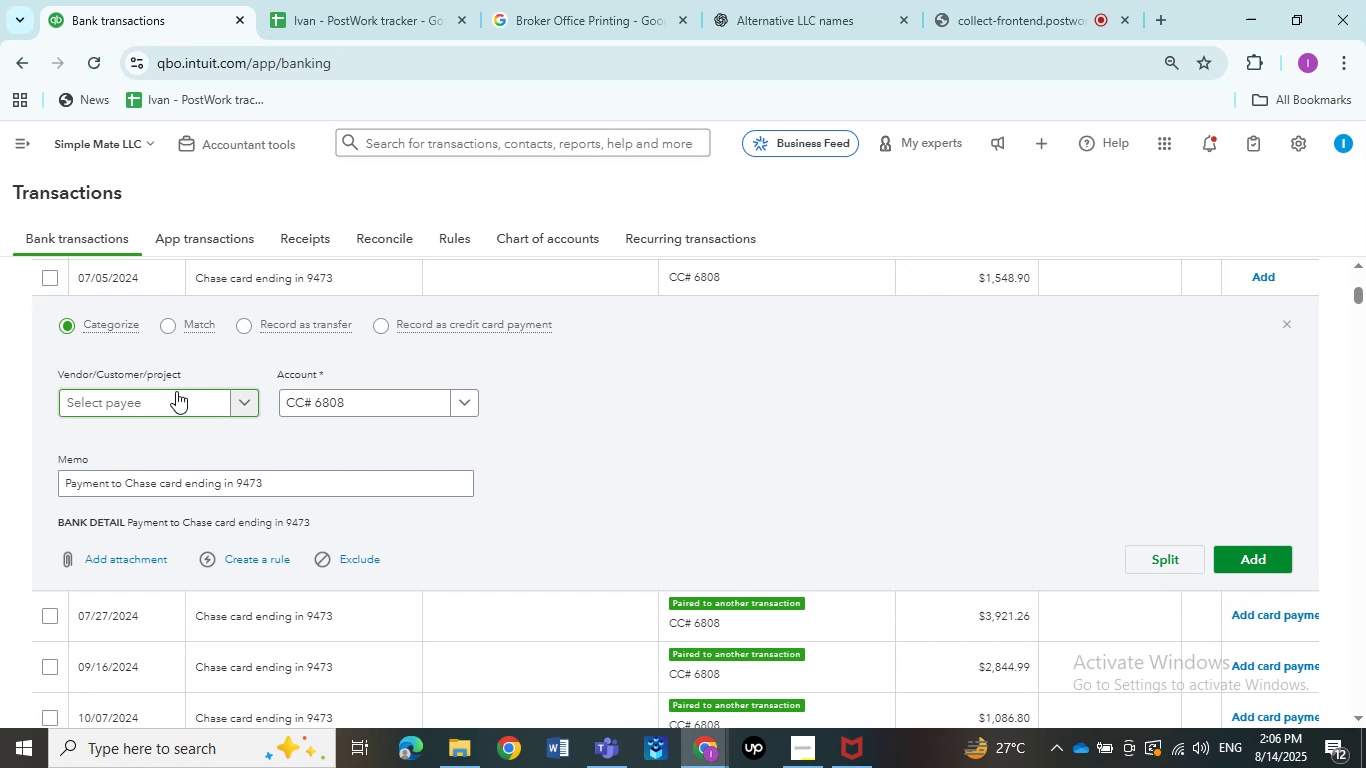 
wait(19.81)
 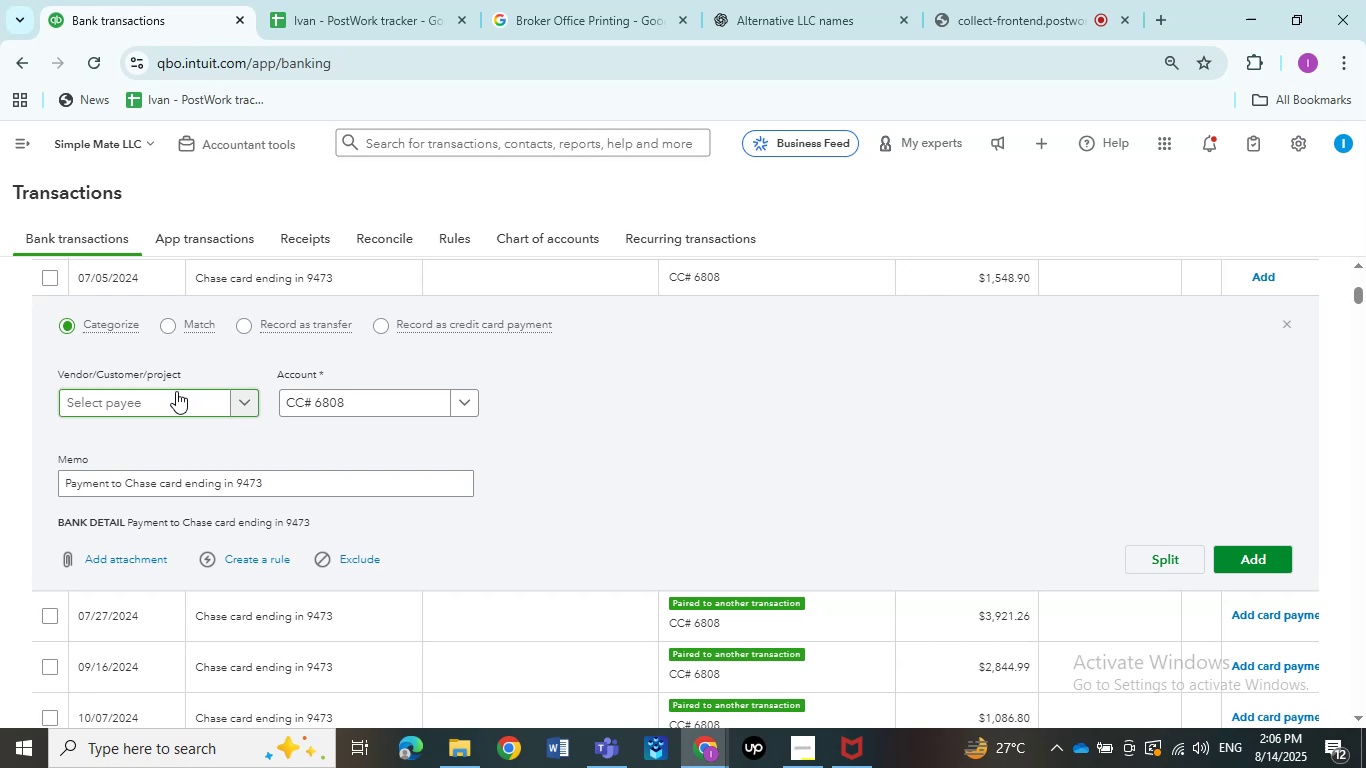 
left_click([176, 397])
 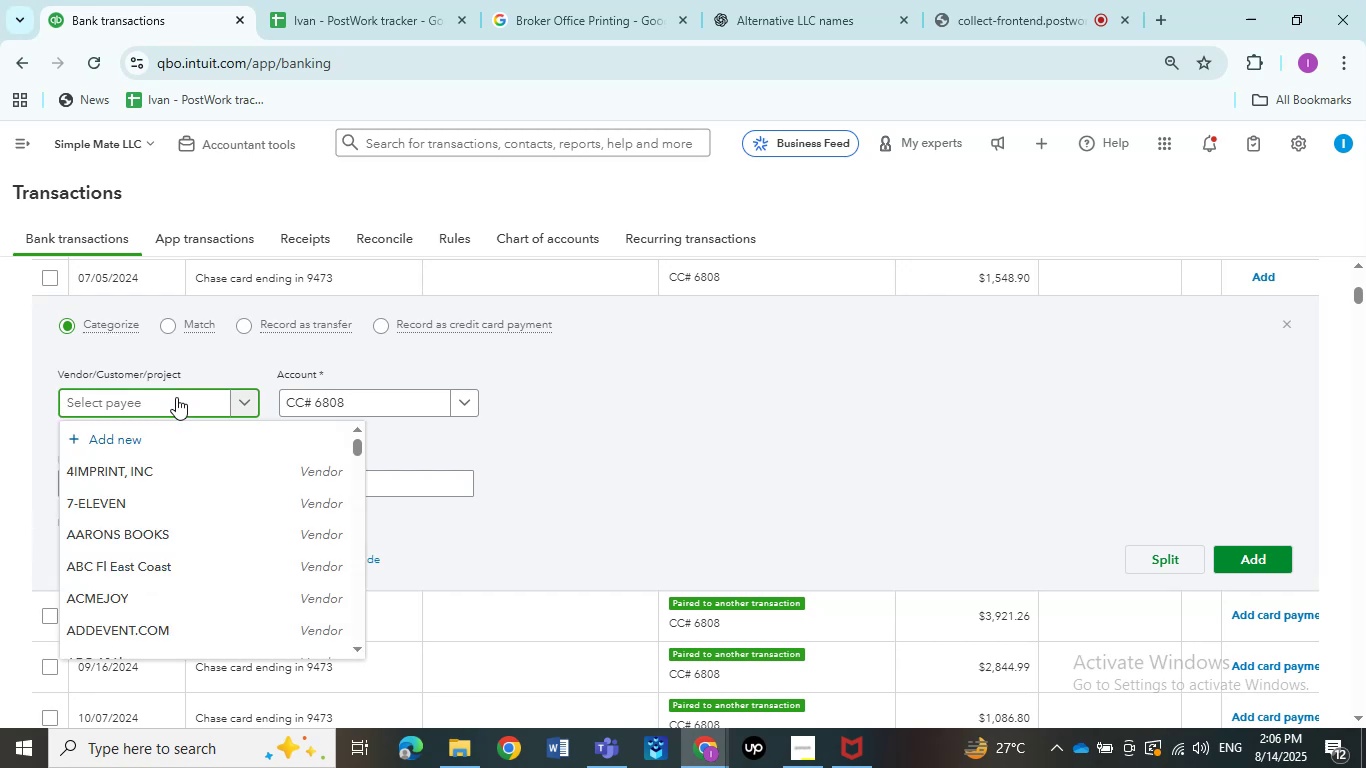 
key(Control+V)
 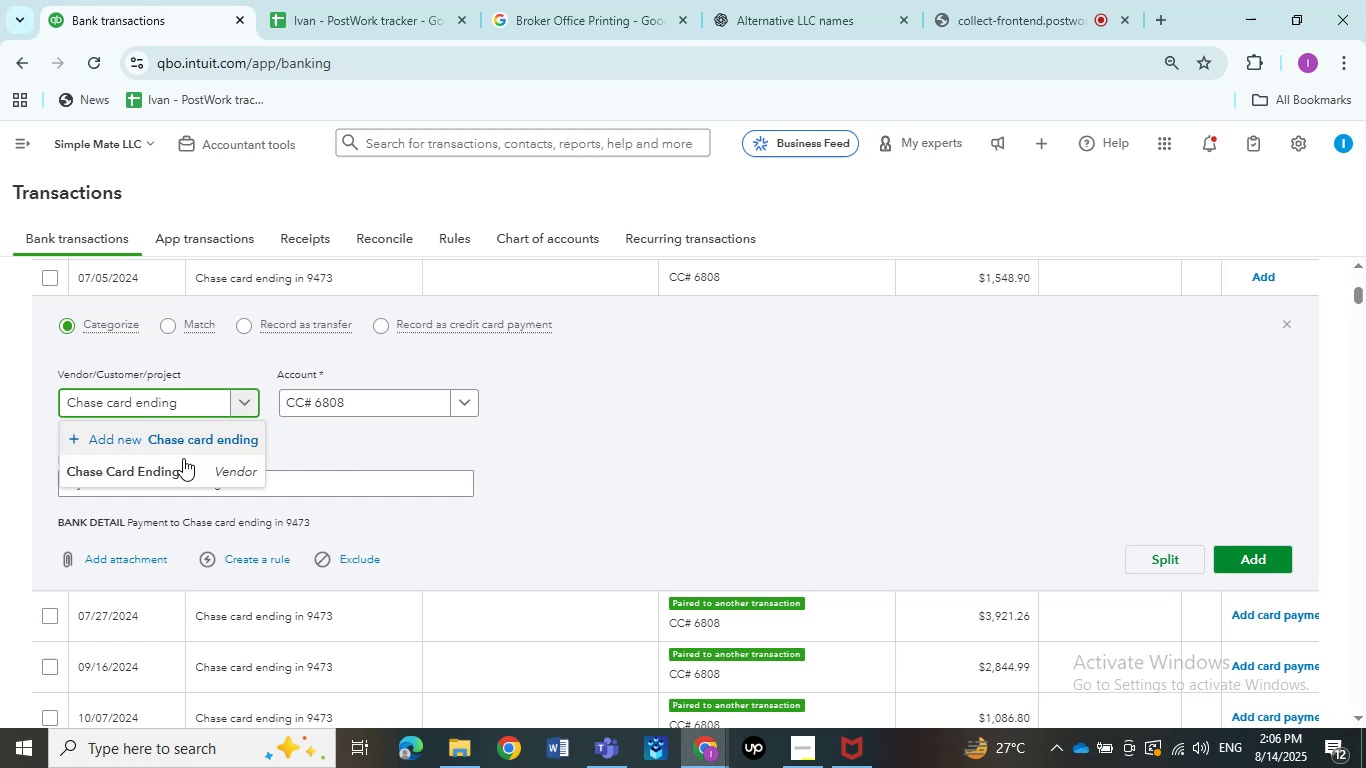 
left_click([180, 463])
 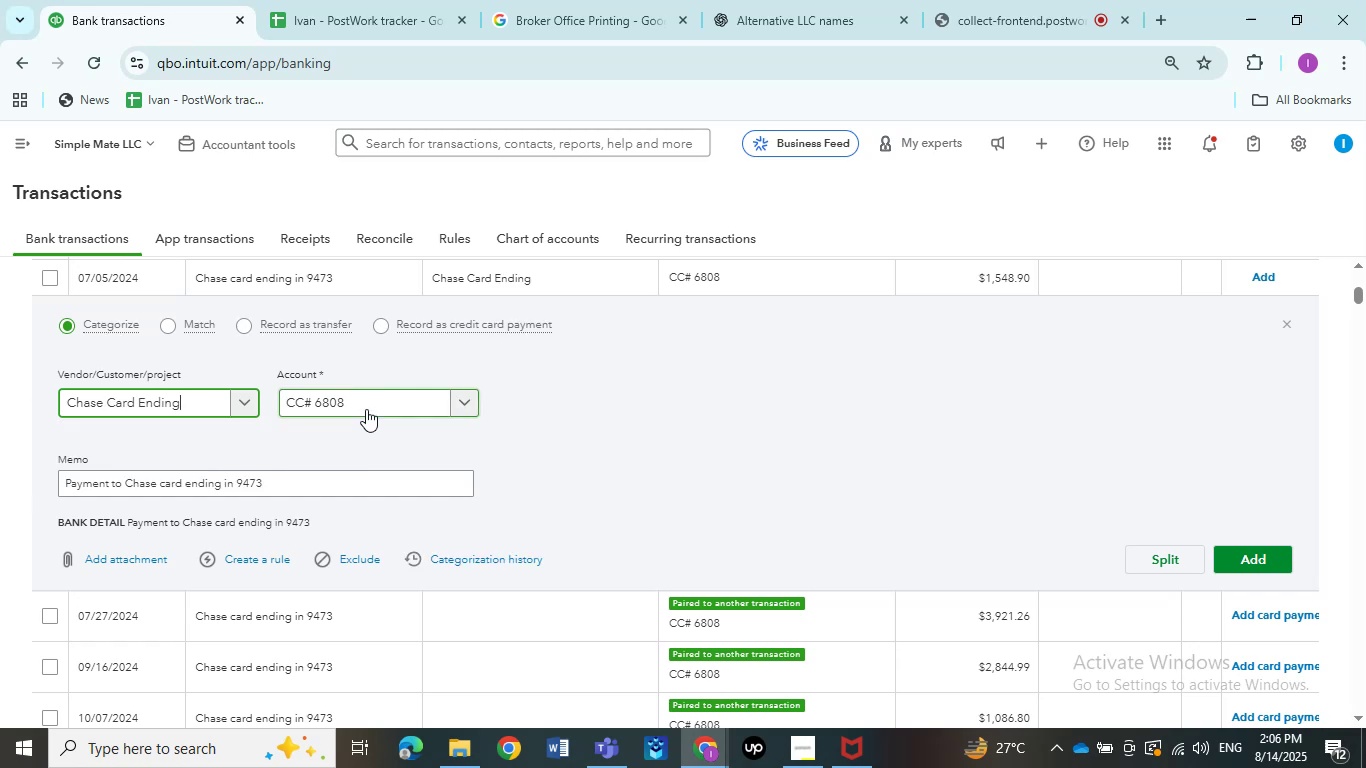 
left_click([365, 409])
 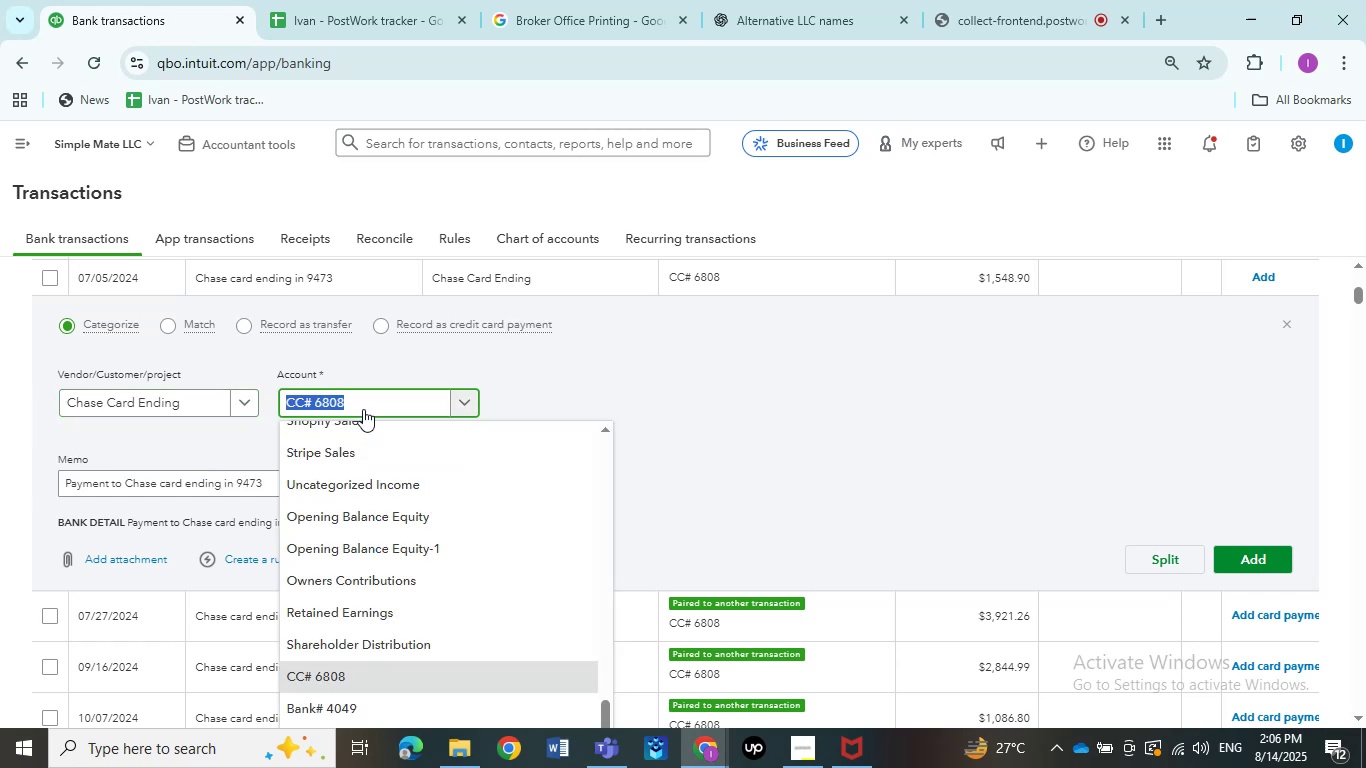 
type(Tran)
 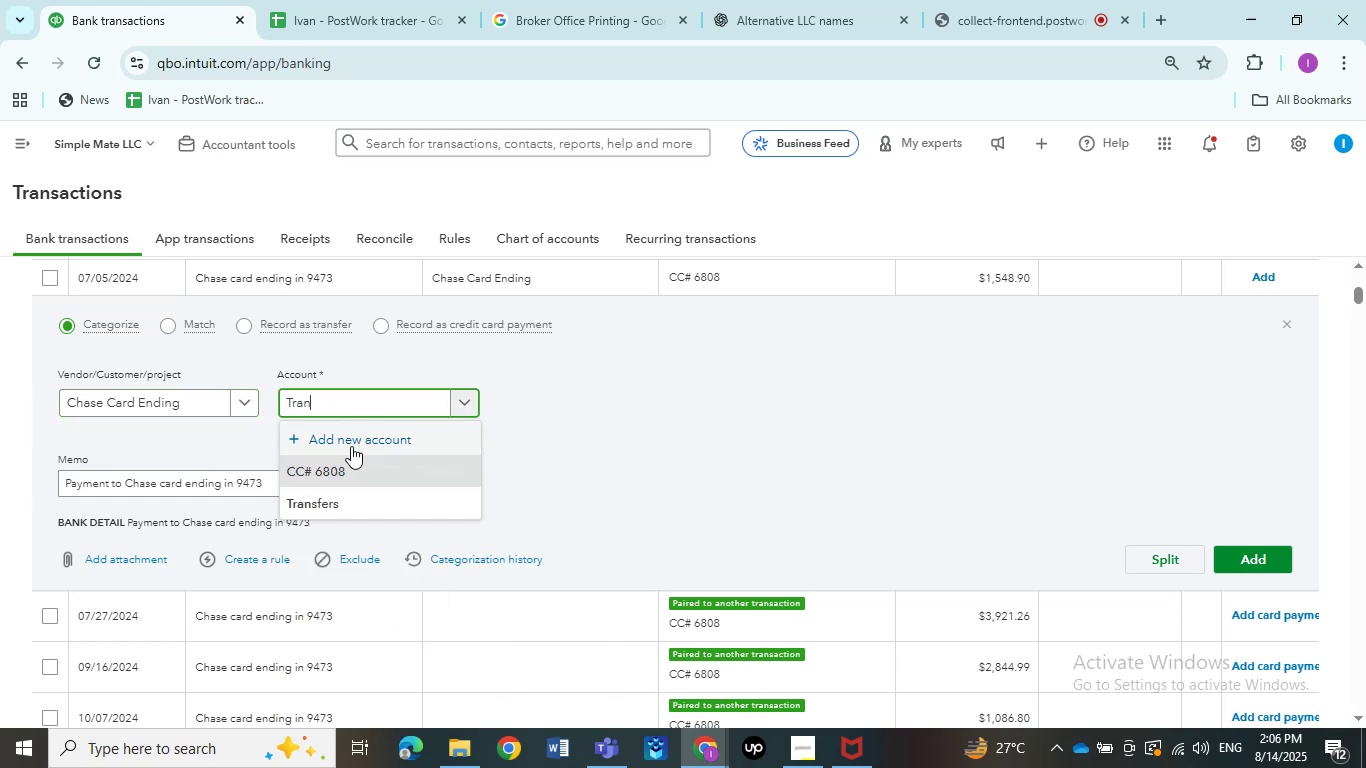 
left_click([343, 494])
 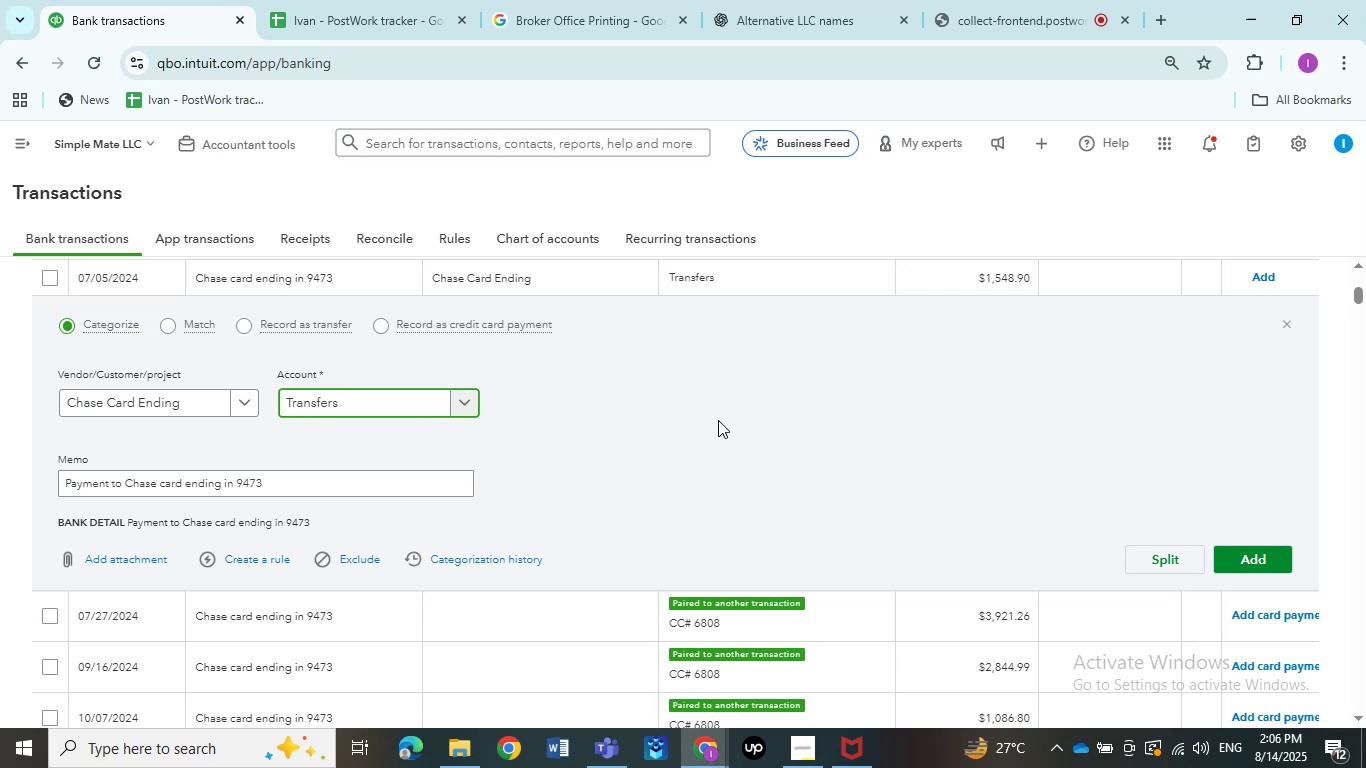 
wait(17.34)
 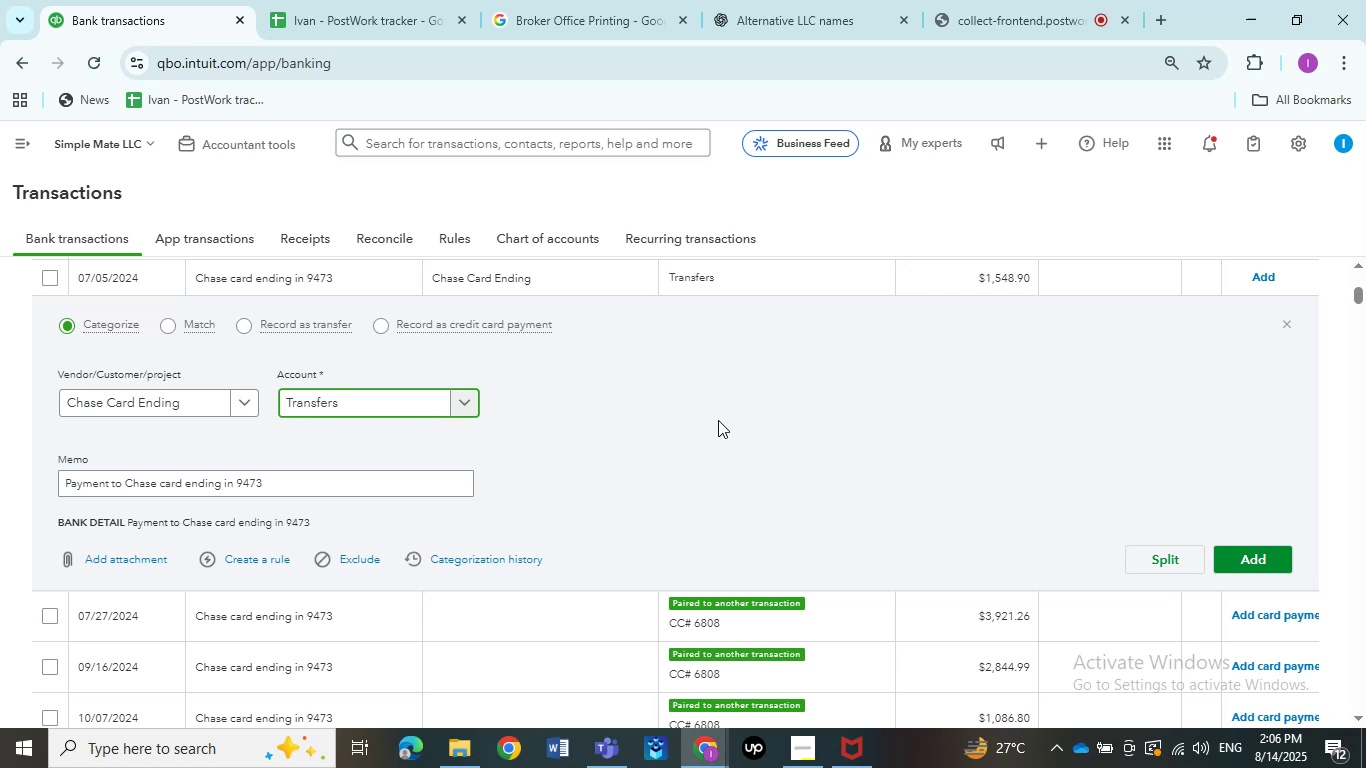 
left_click([1270, 548])
 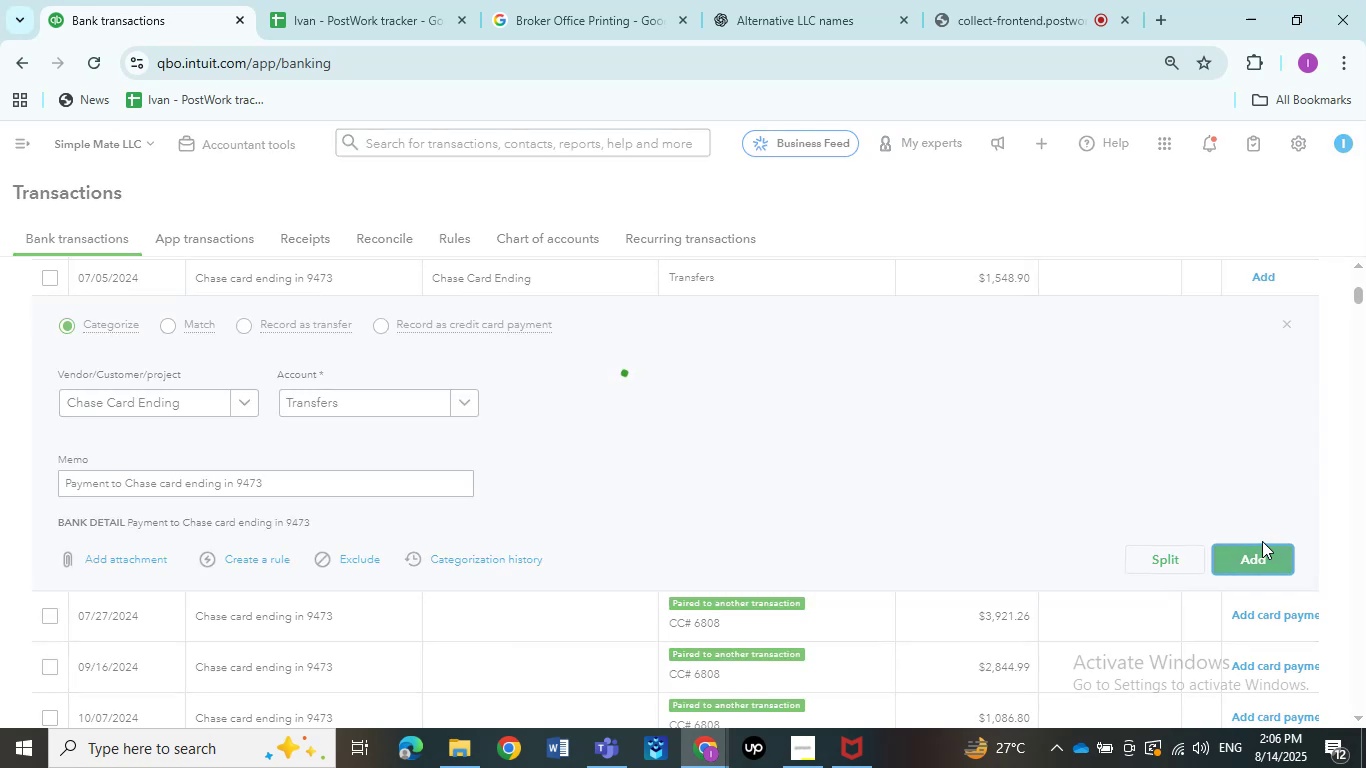 
scroll: coordinate [310, 343], scroll_direction: up, amount: 5.0
 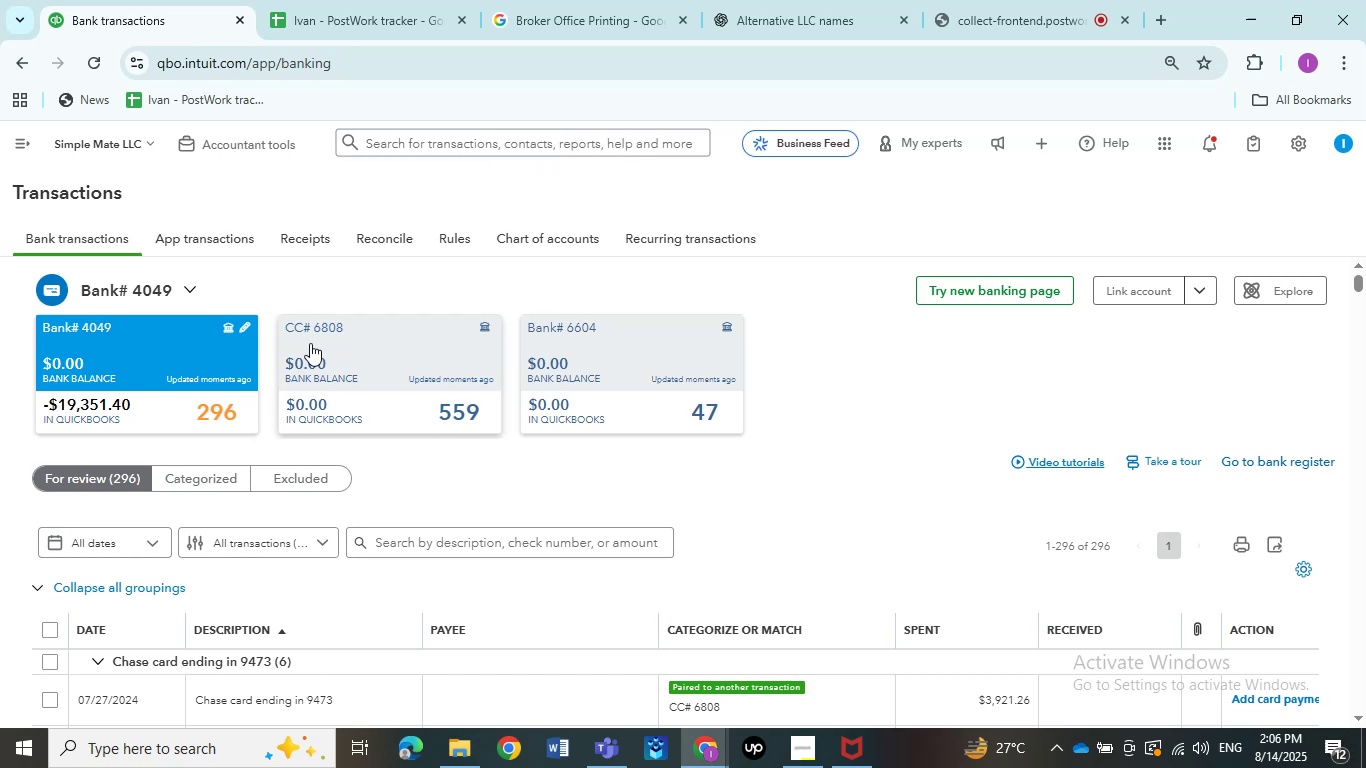 
wait(13.53)
 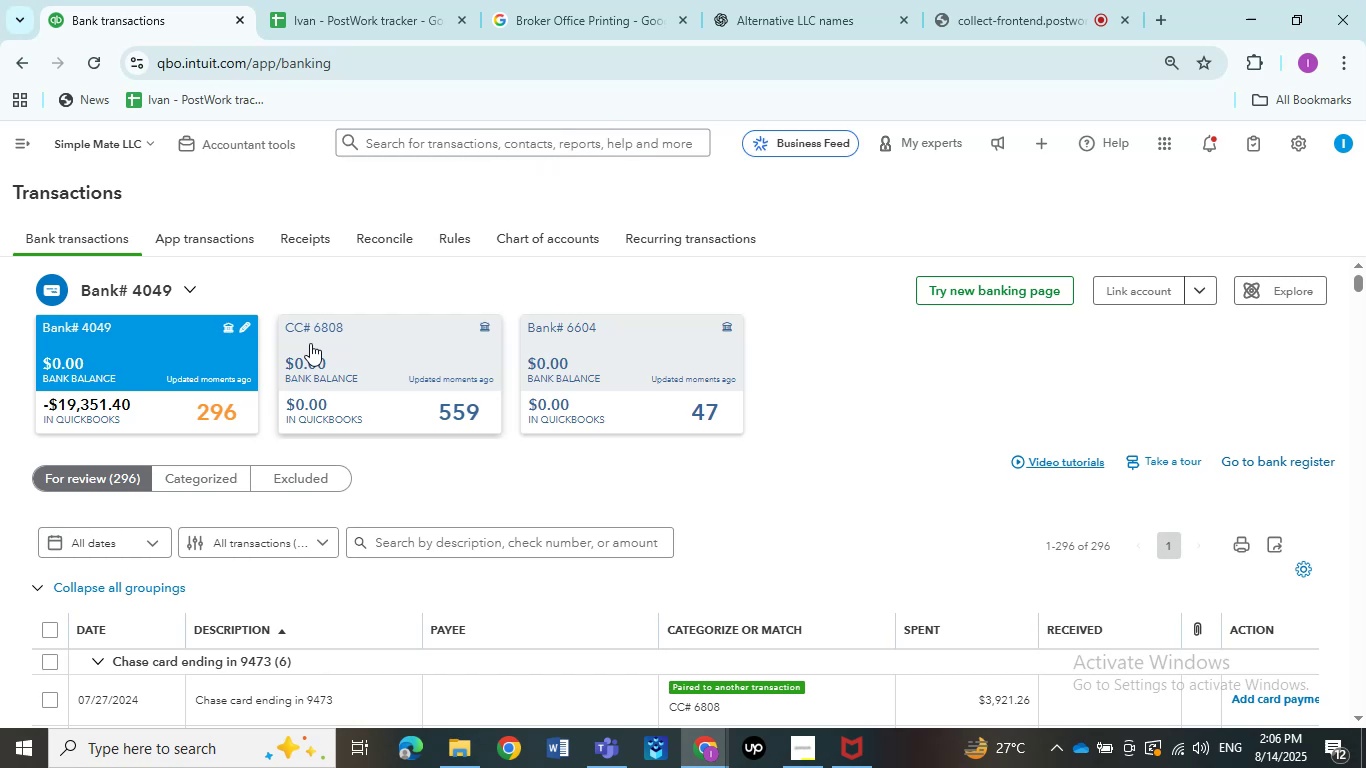 
scroll: coordinate [284, 358], scroll_direction: down, amount: 2.0
 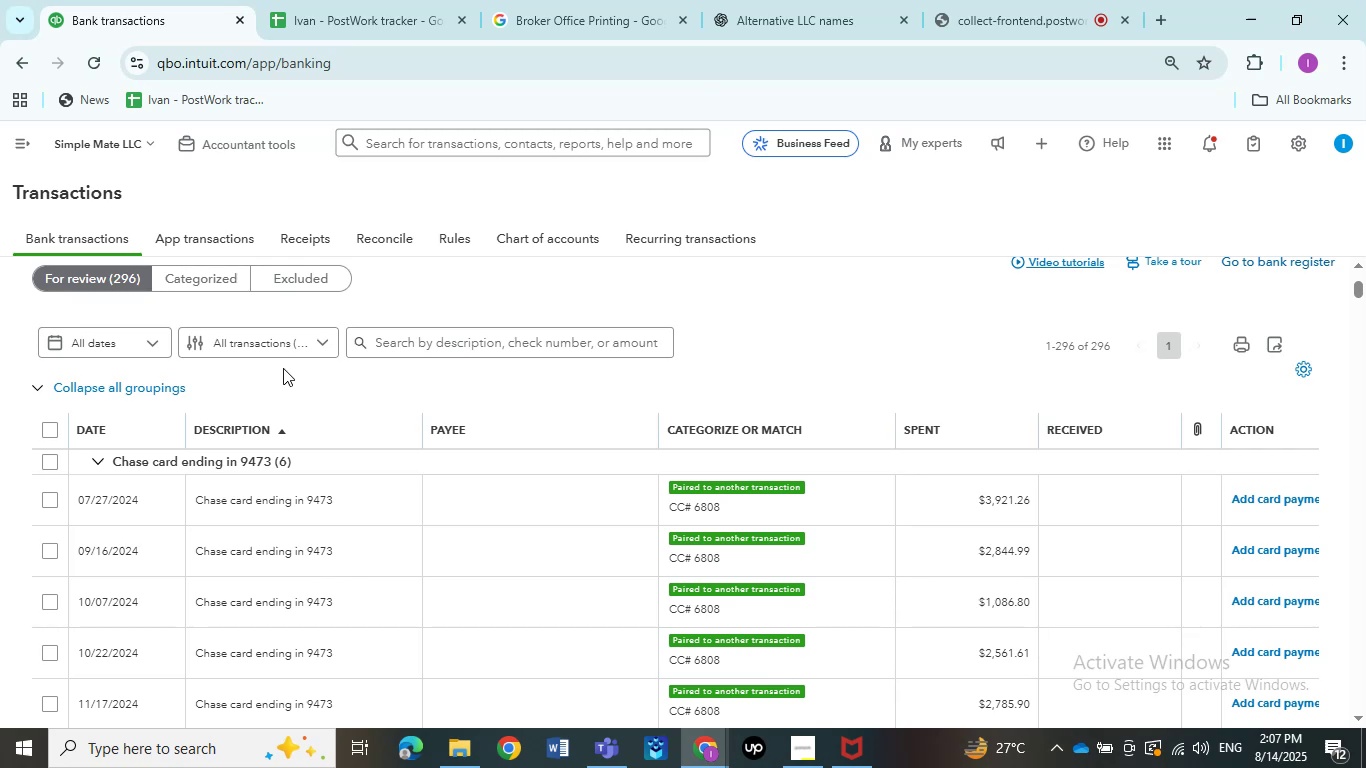 
wait(10.93)
 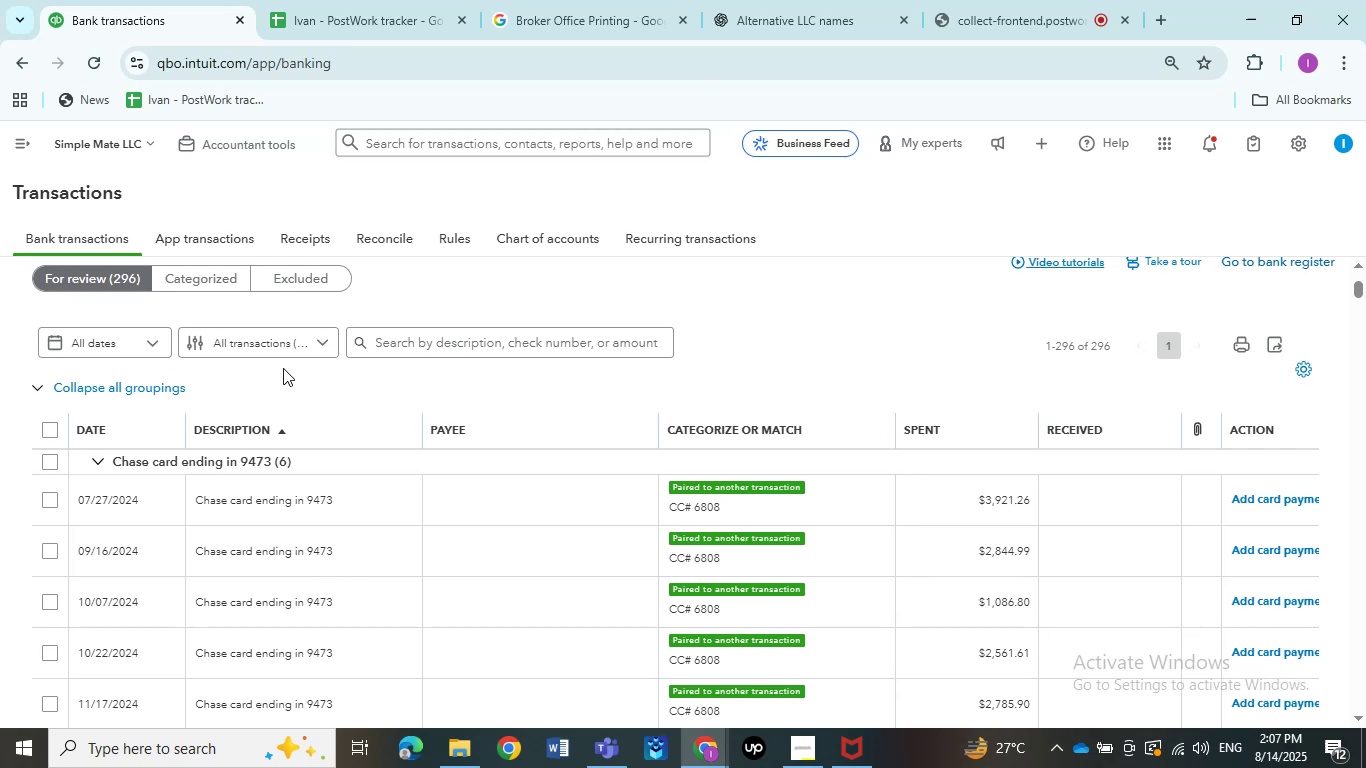 
left_click([247, 484])
 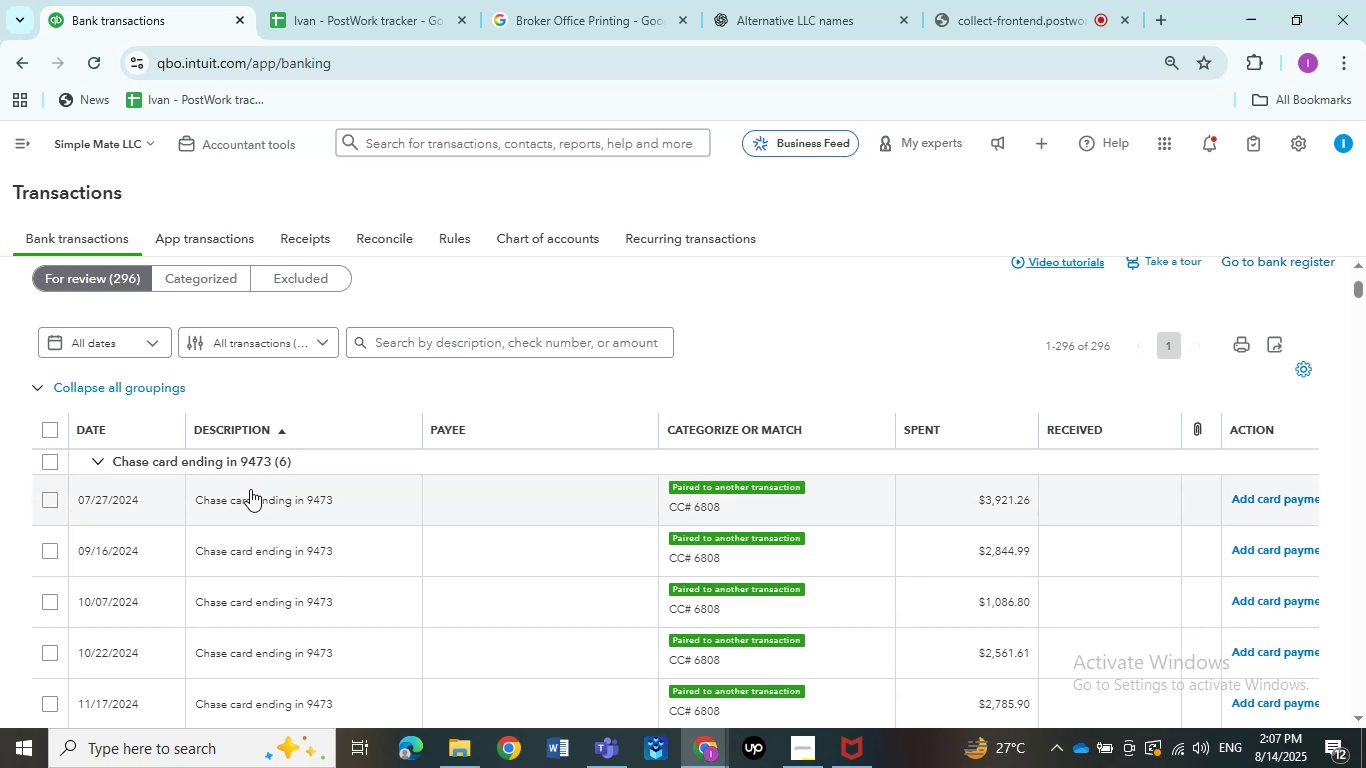 
mouse_move([239, 476])
 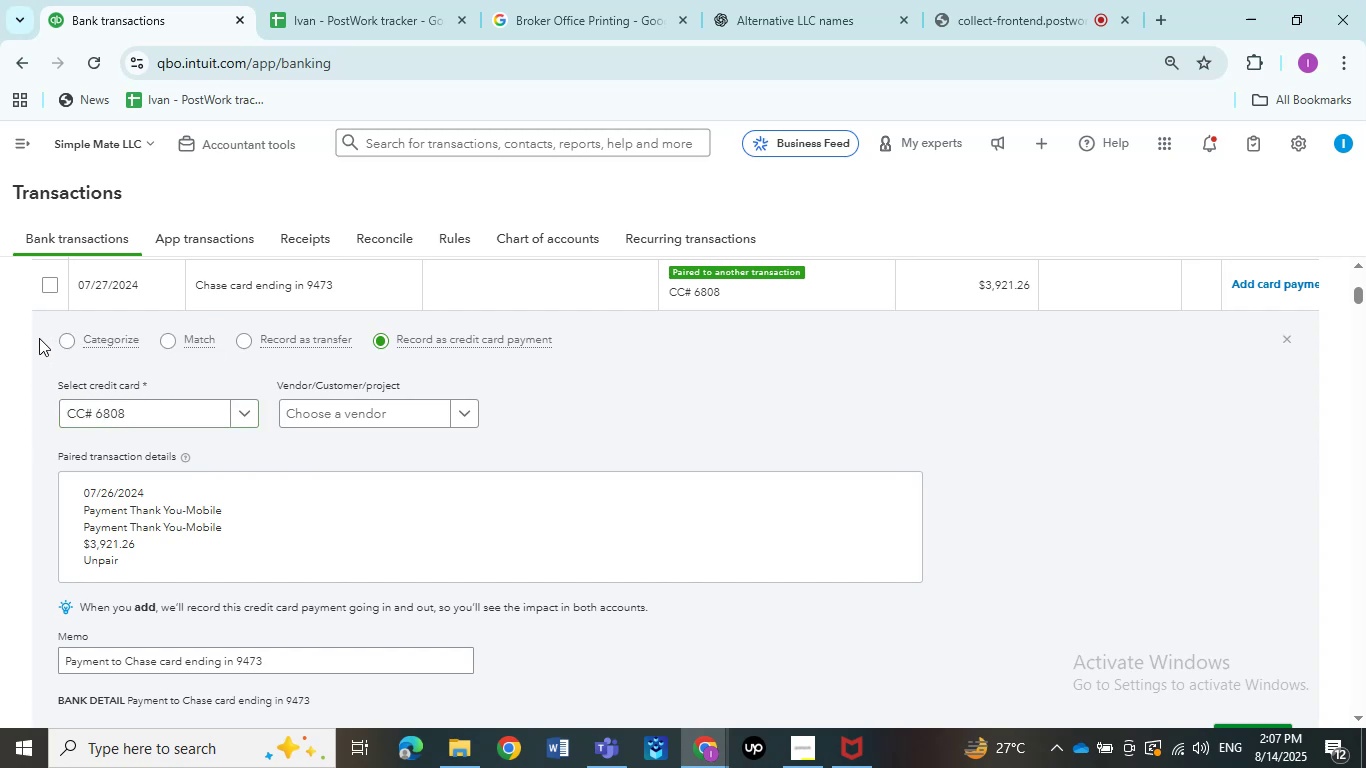 
left_click([76, 338])
 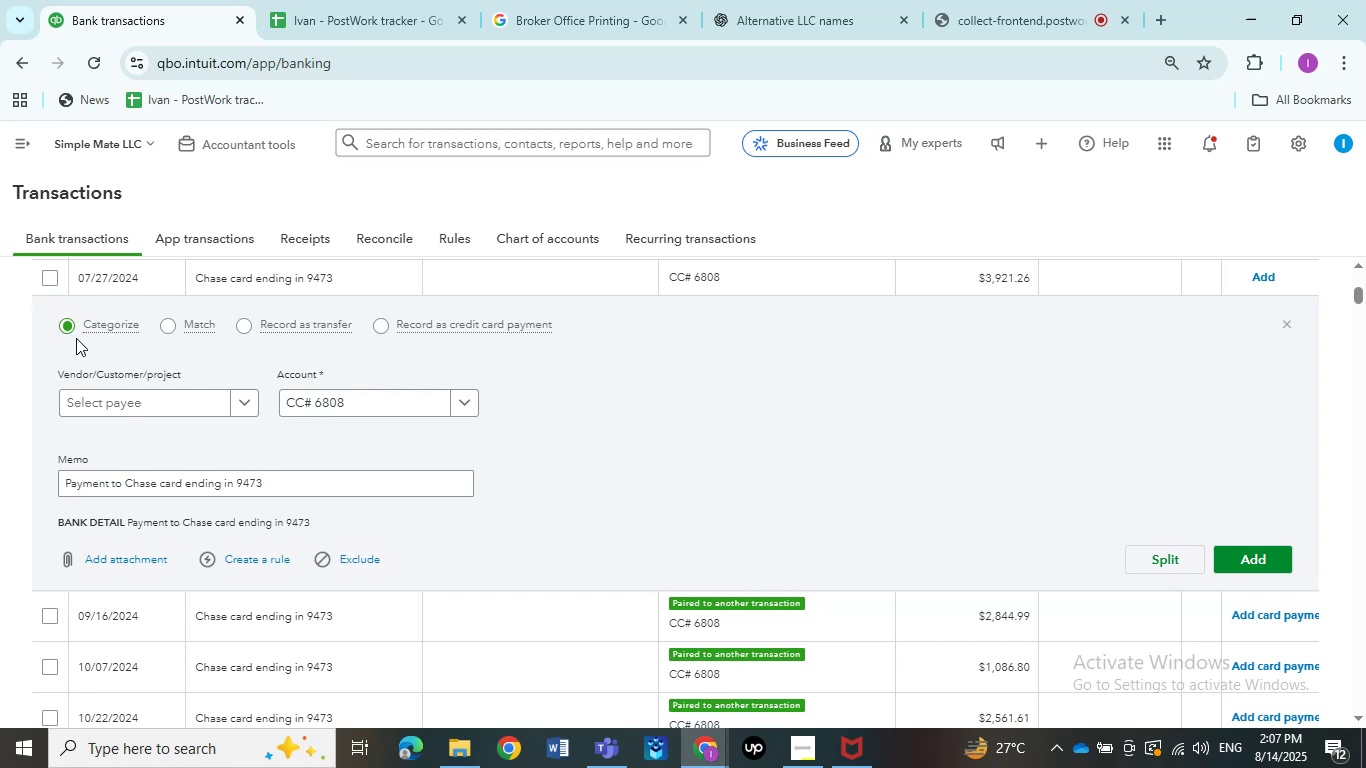 
wait(5.92)
 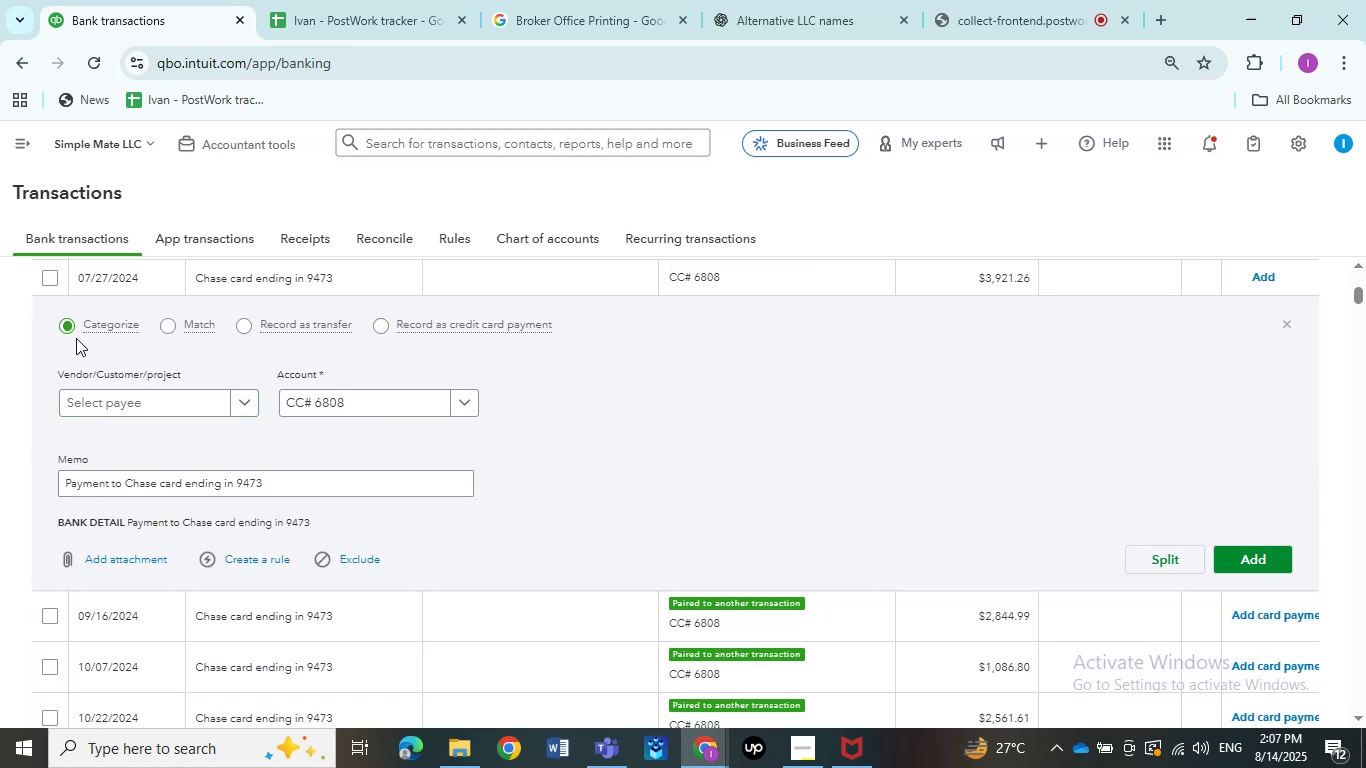 
left_click([125, 401])
 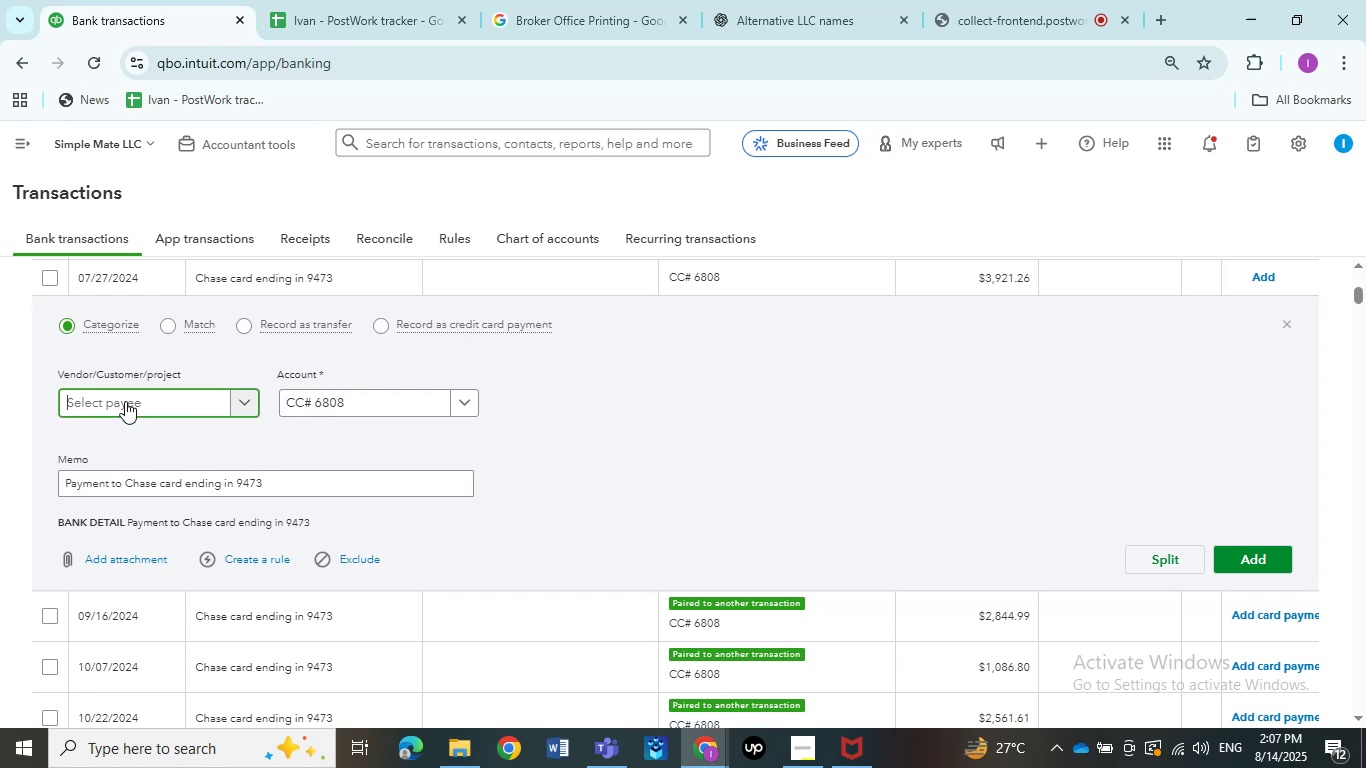 
key(Control+ControlLeft)
 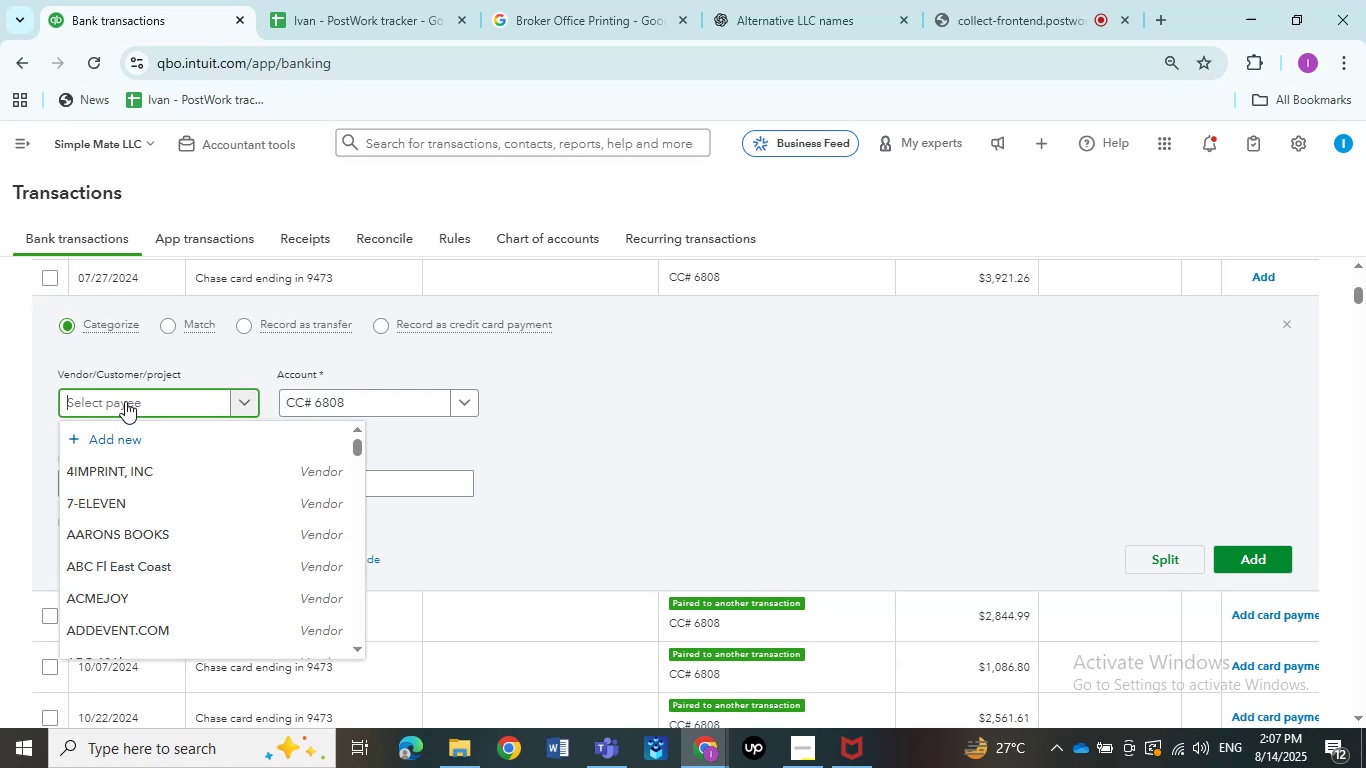 
key(Control+V)
 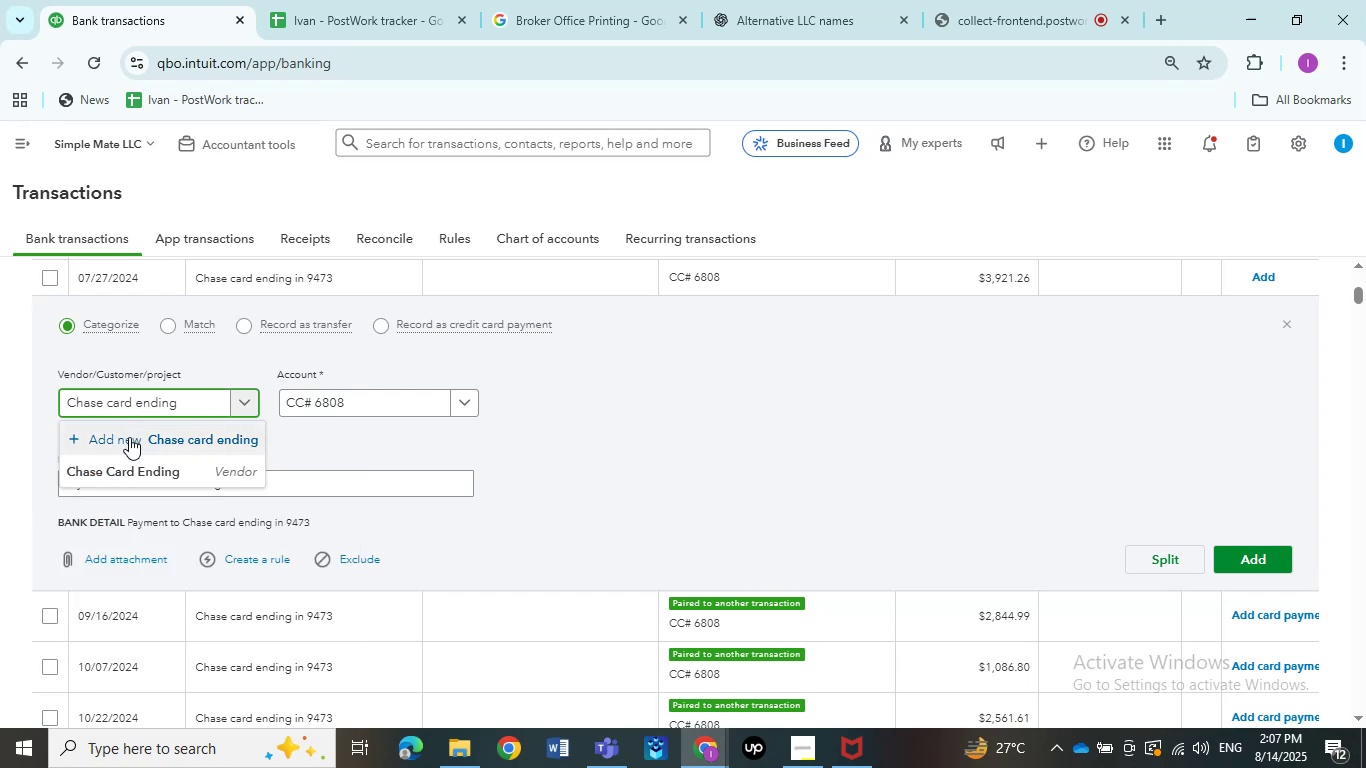 
left_click([127, 466])
 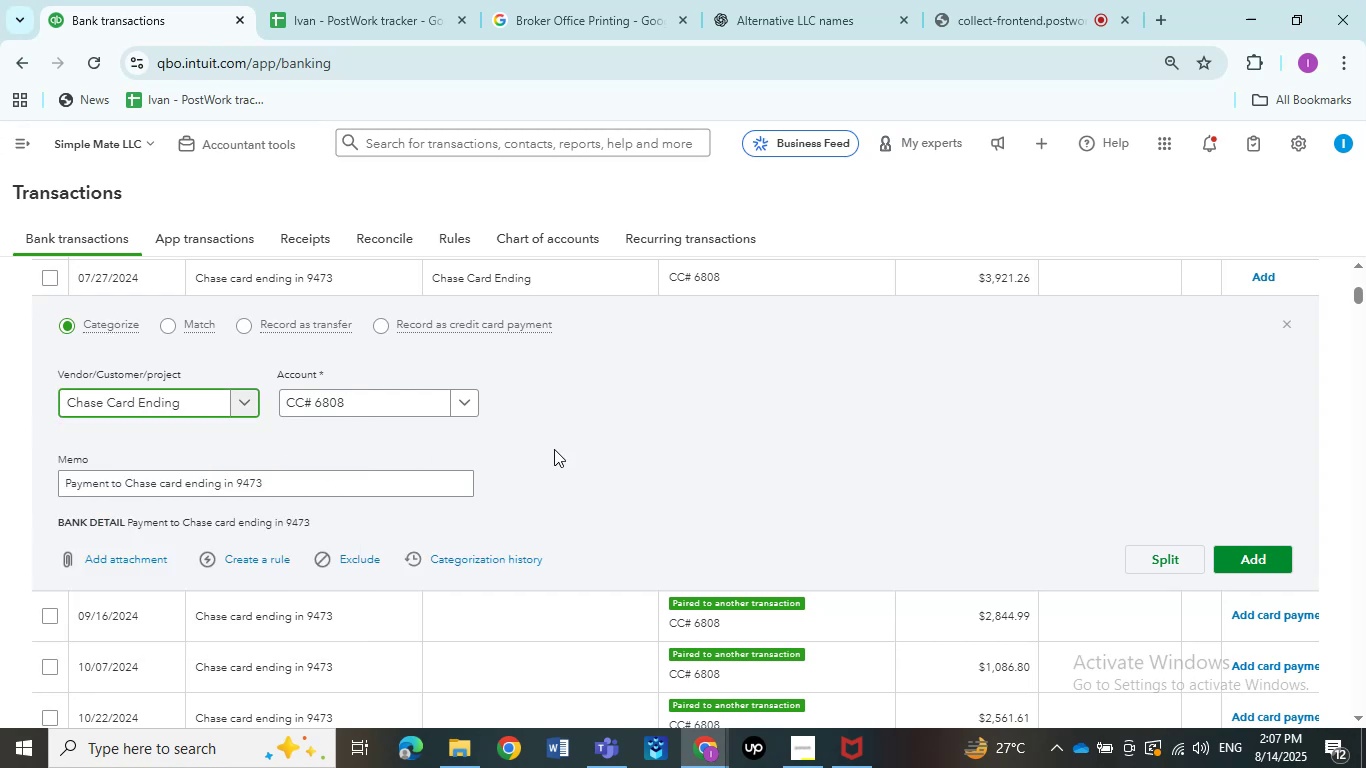 
wait(5.21)
 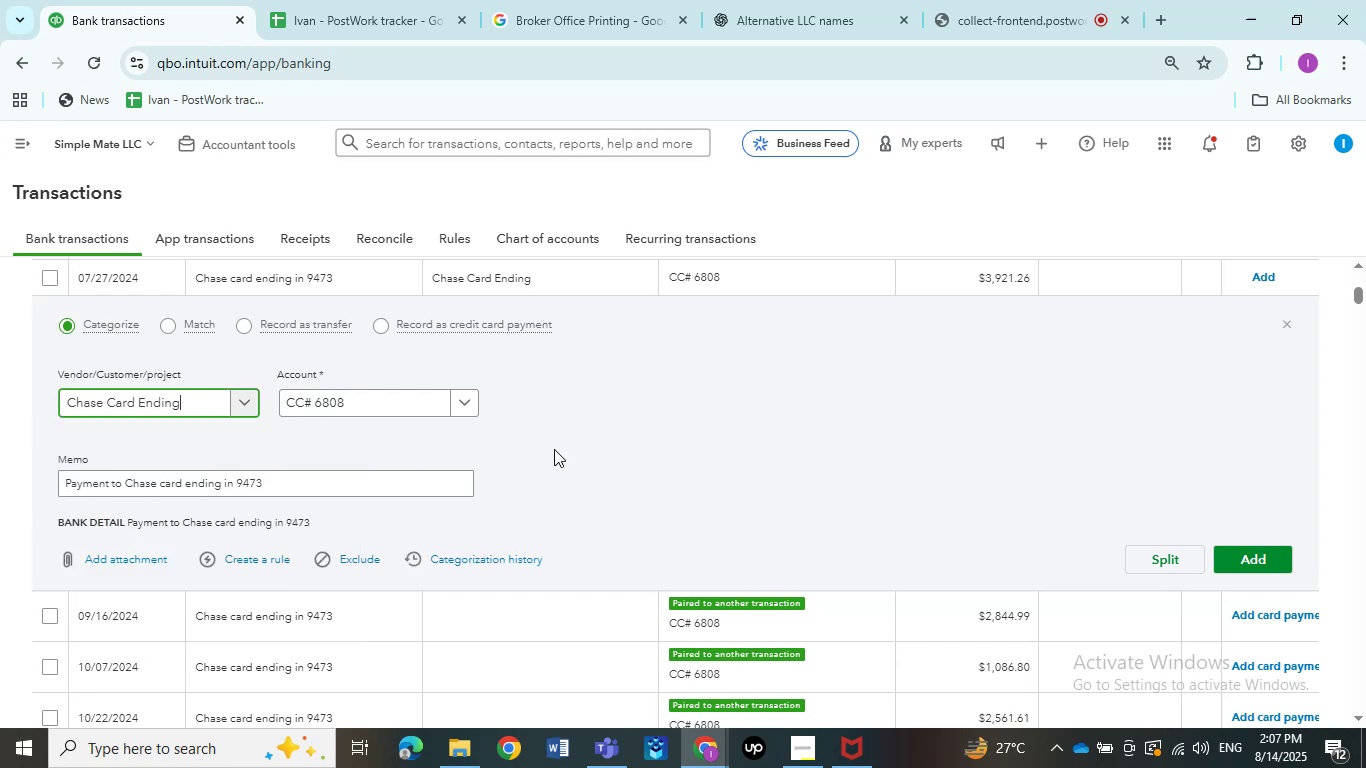 
left_click([403, 398])
 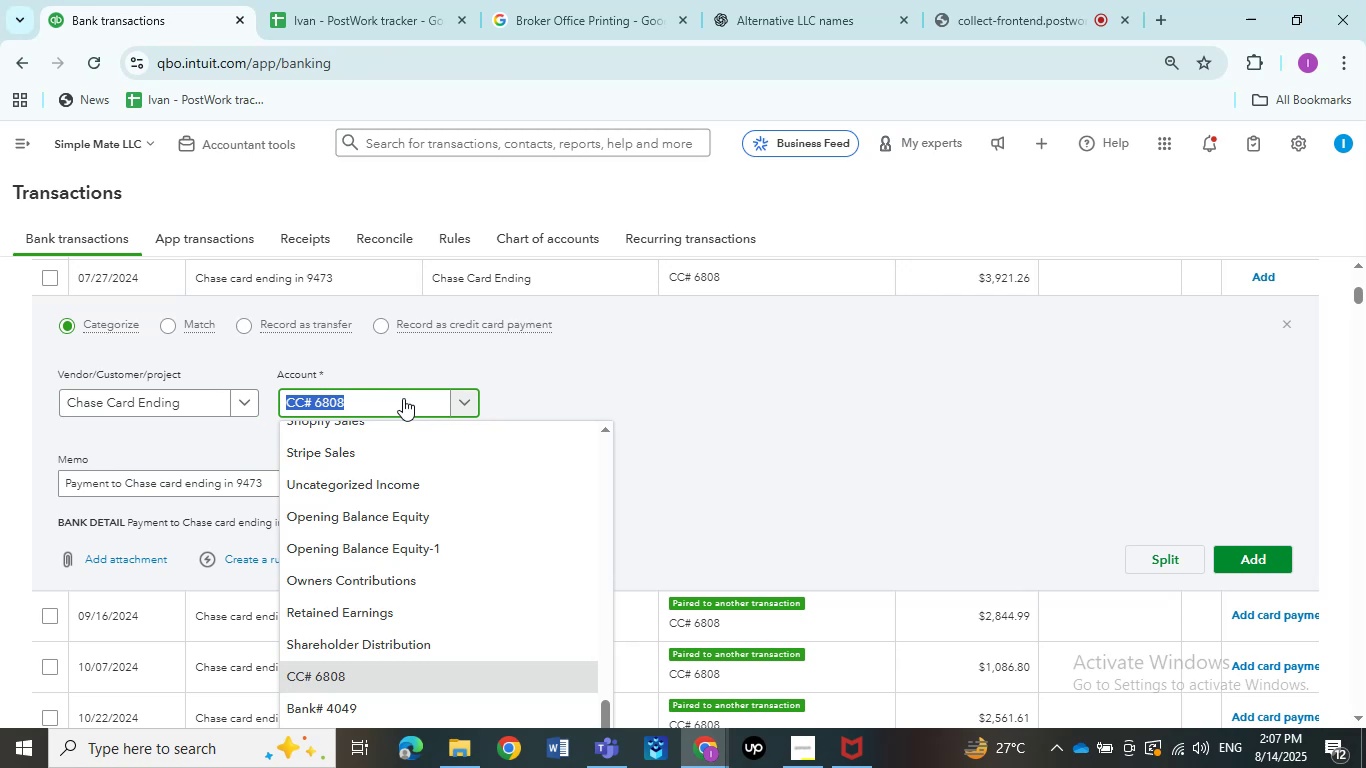 
type(Tra)
 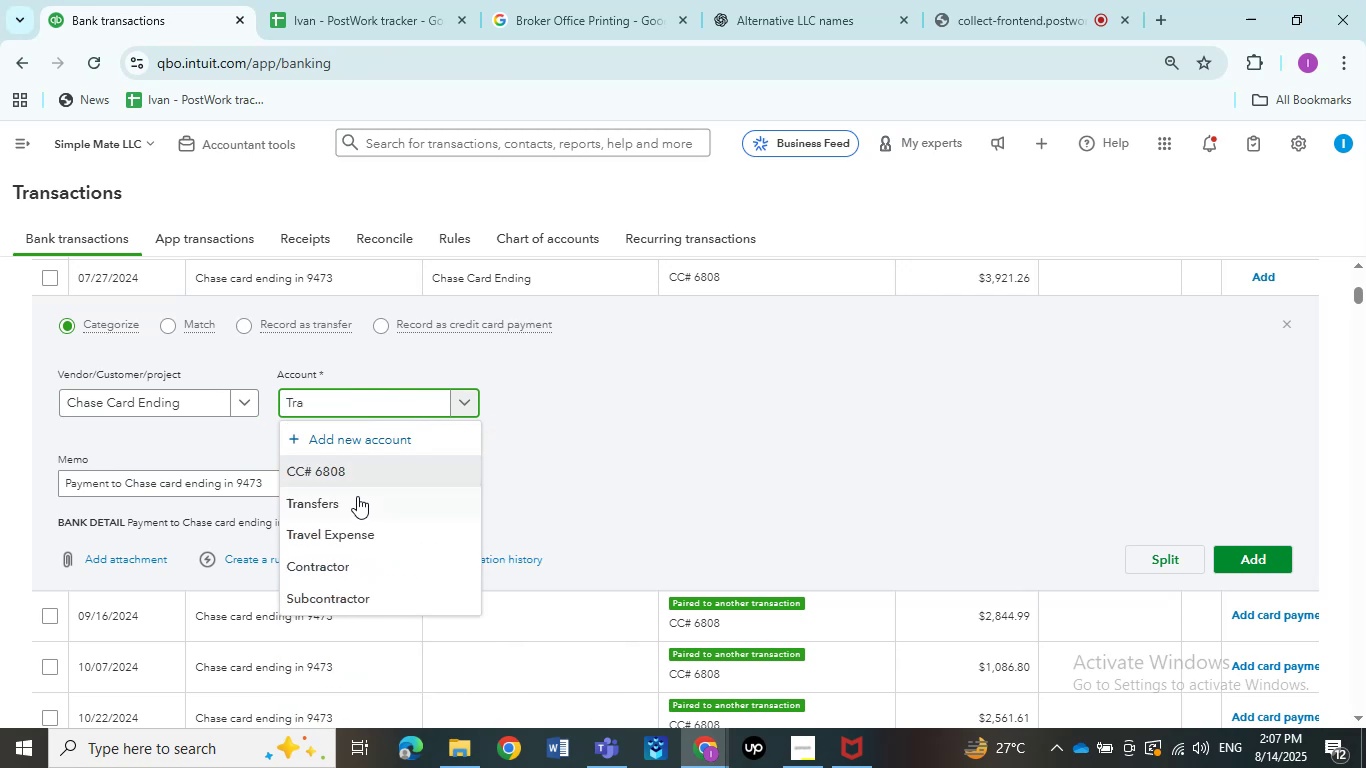 
left_click([356, 498])
 